 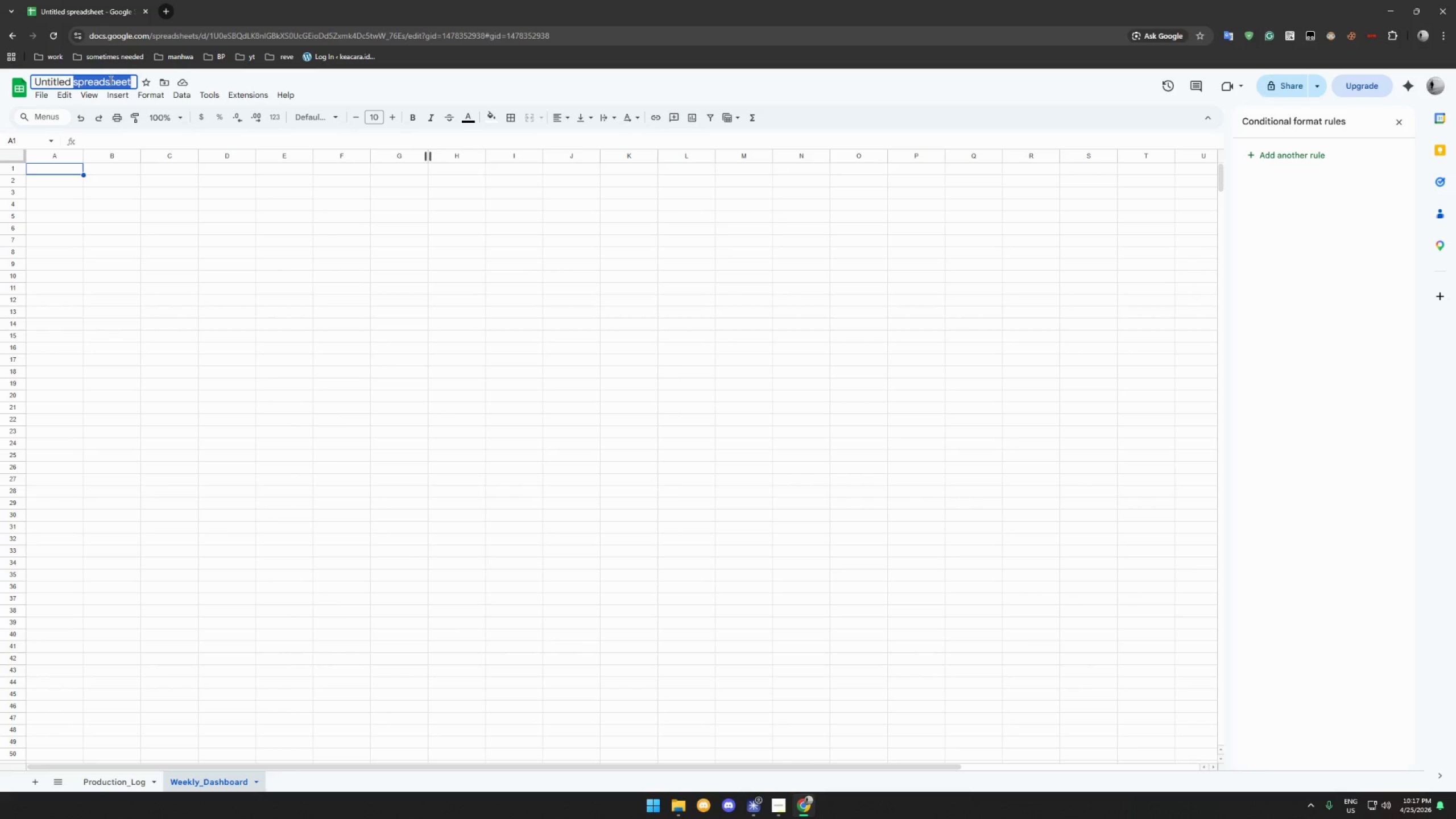 
key(Control+ControlLeft)
 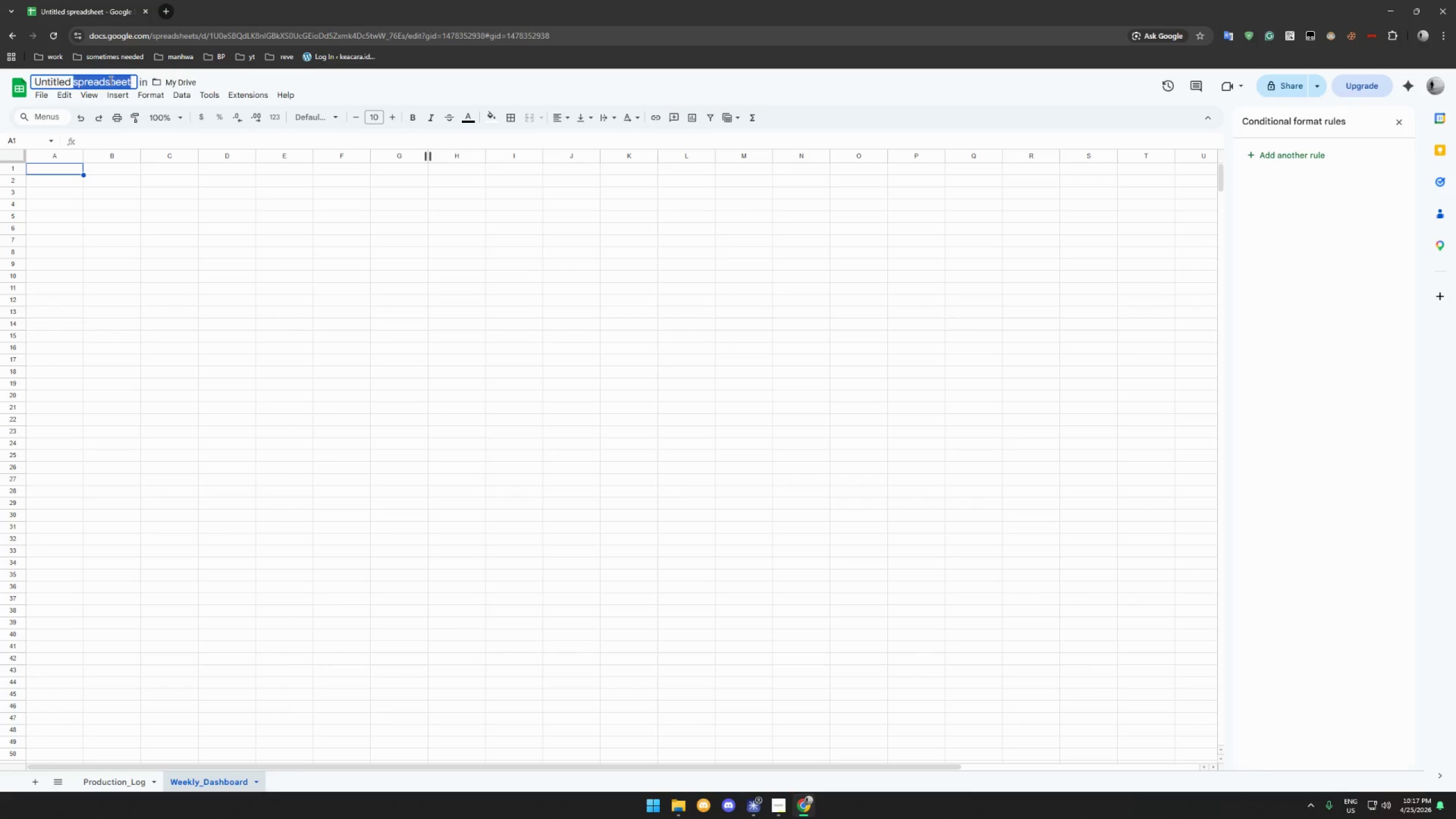 
triple_click([110, 80])
 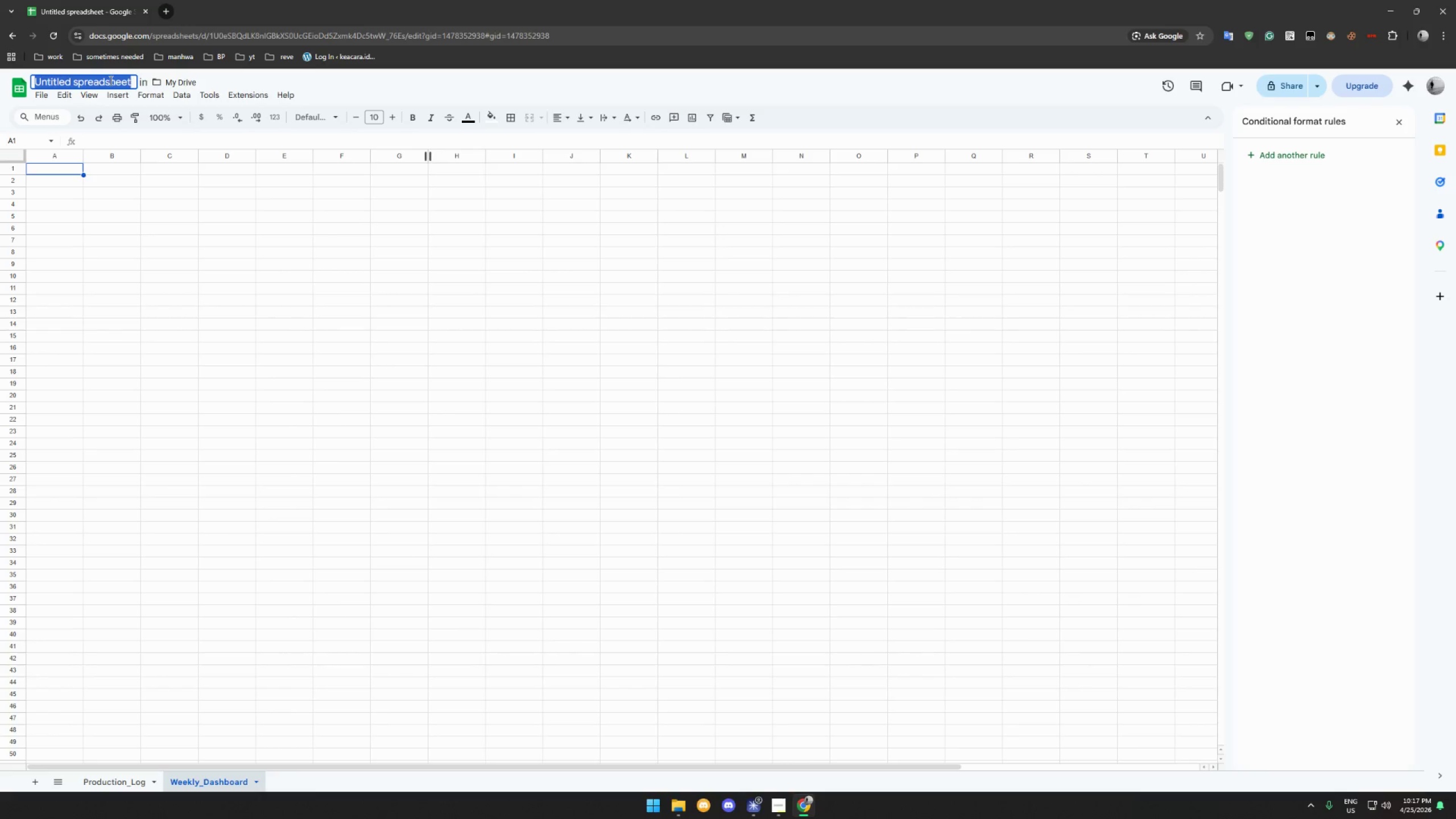 
key(Control+V)
 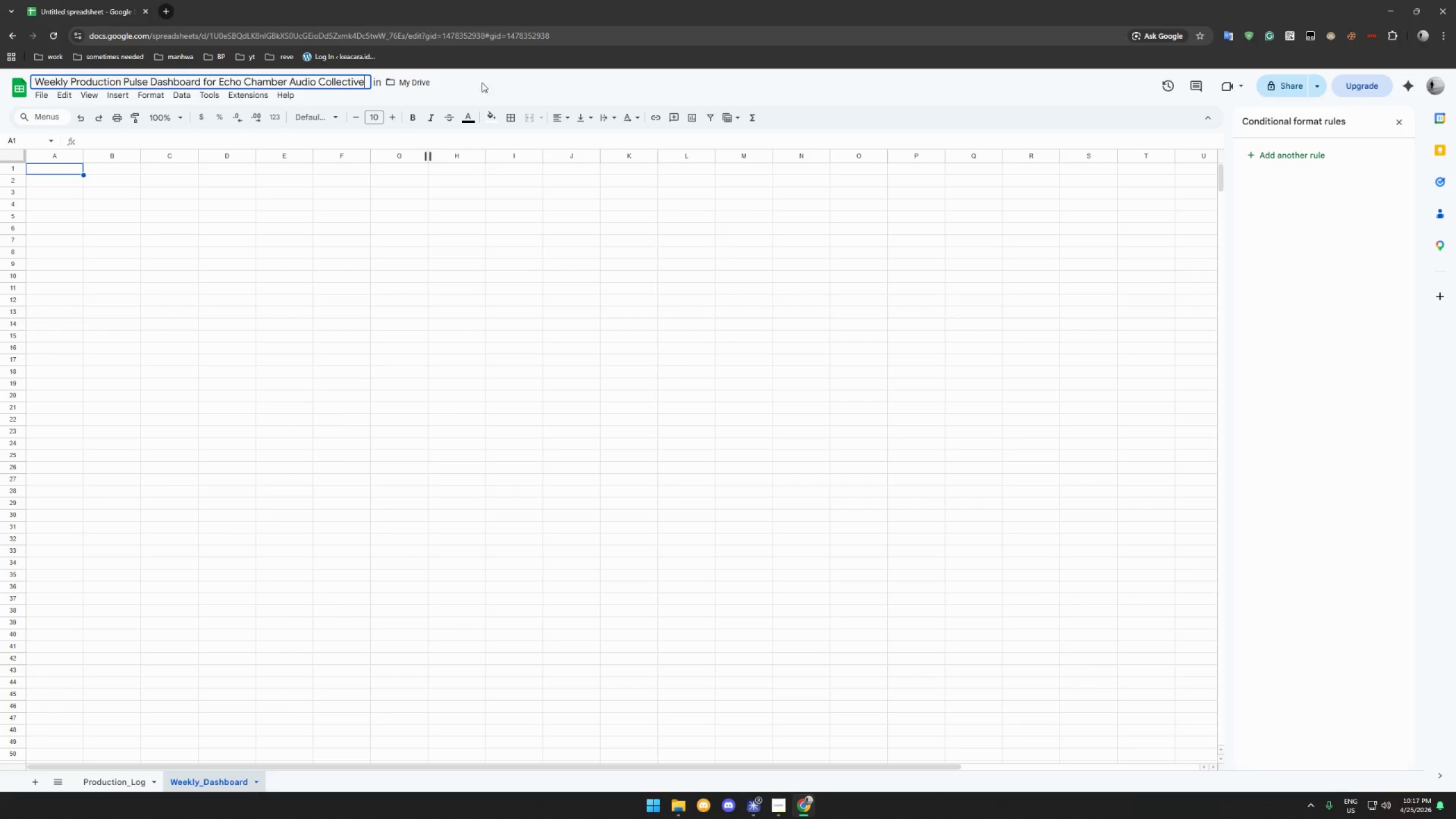 
left_click([510, 78])
 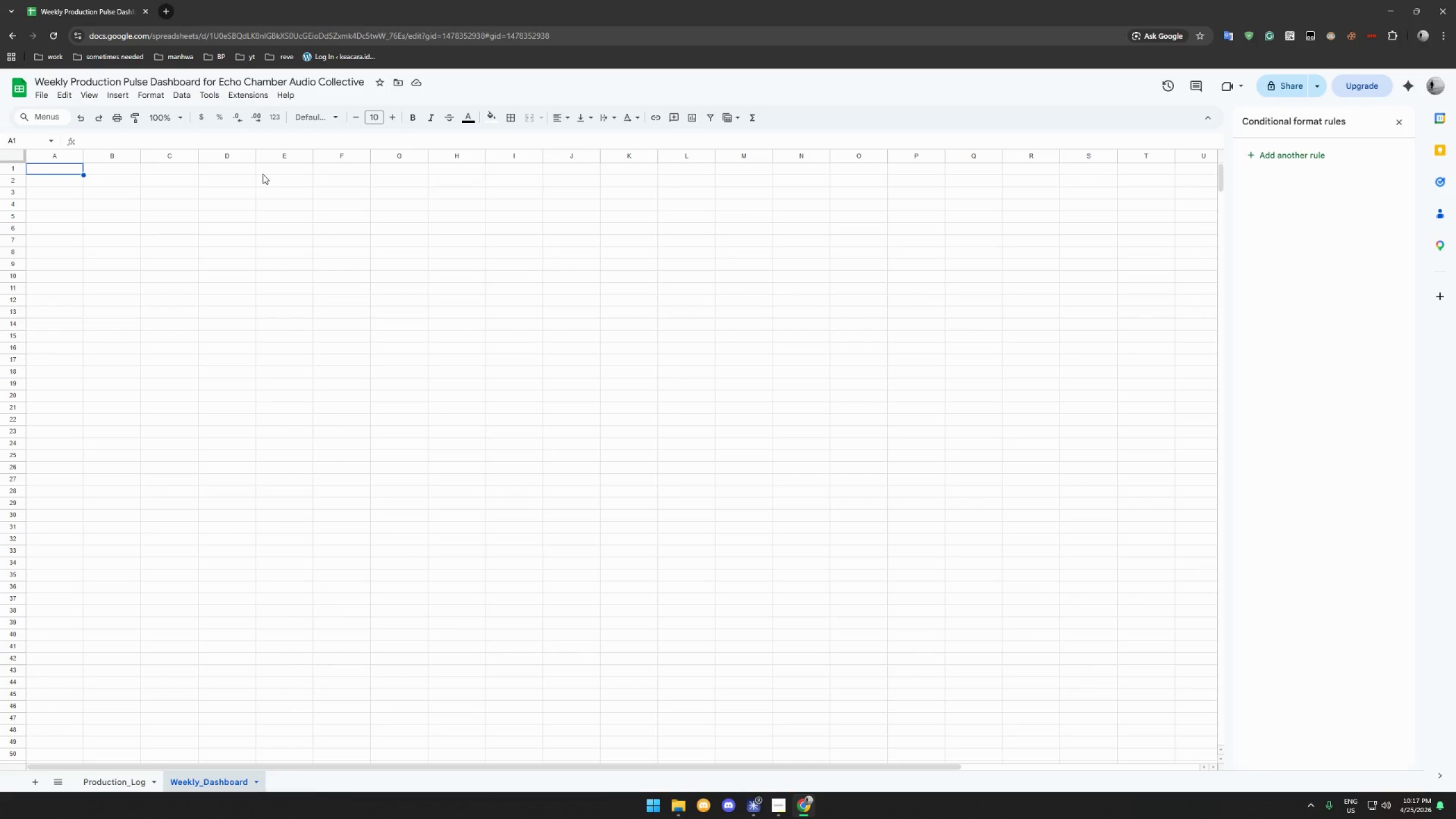 
wait(10.7)
 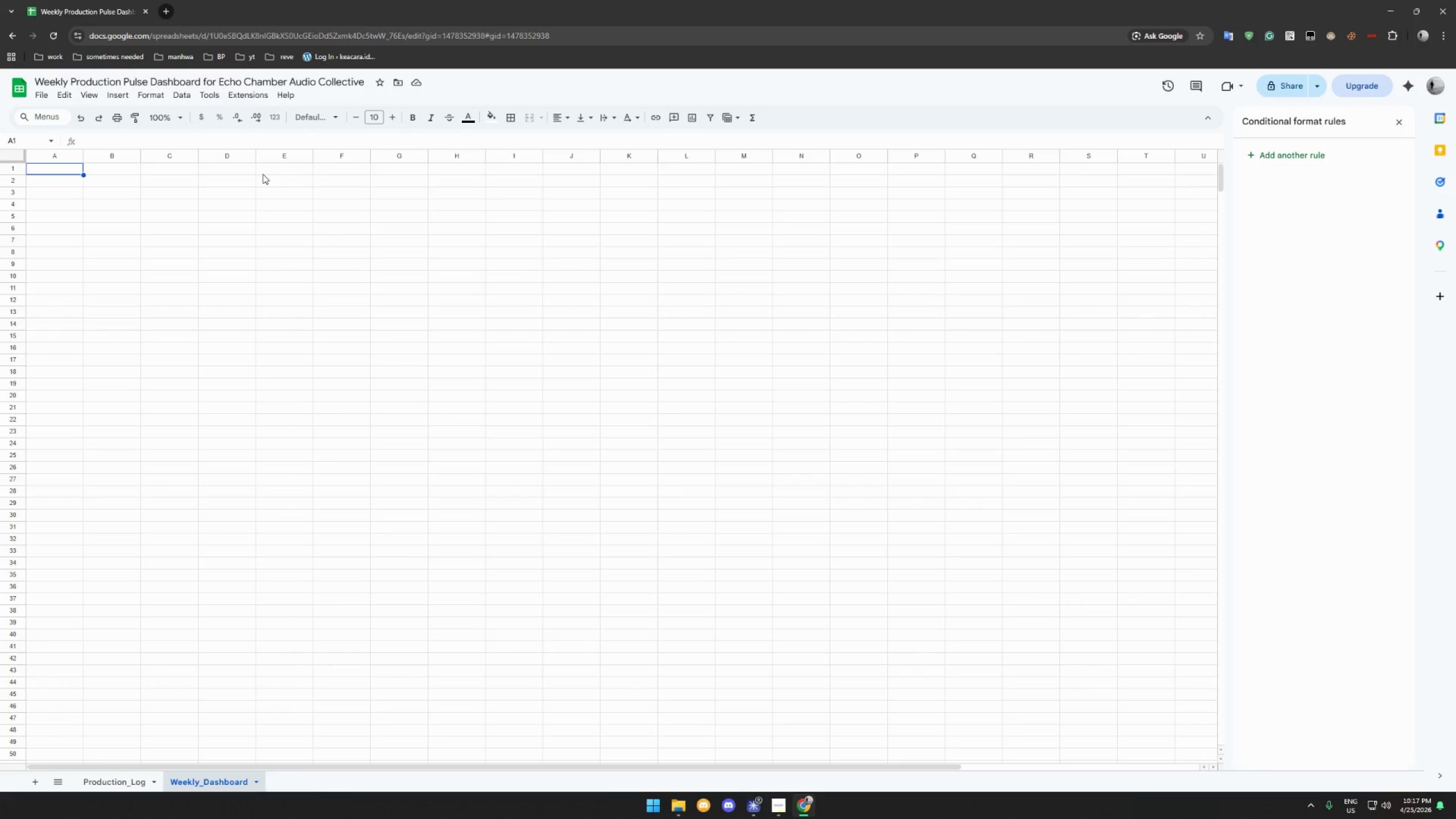 
key(CapsLock)
 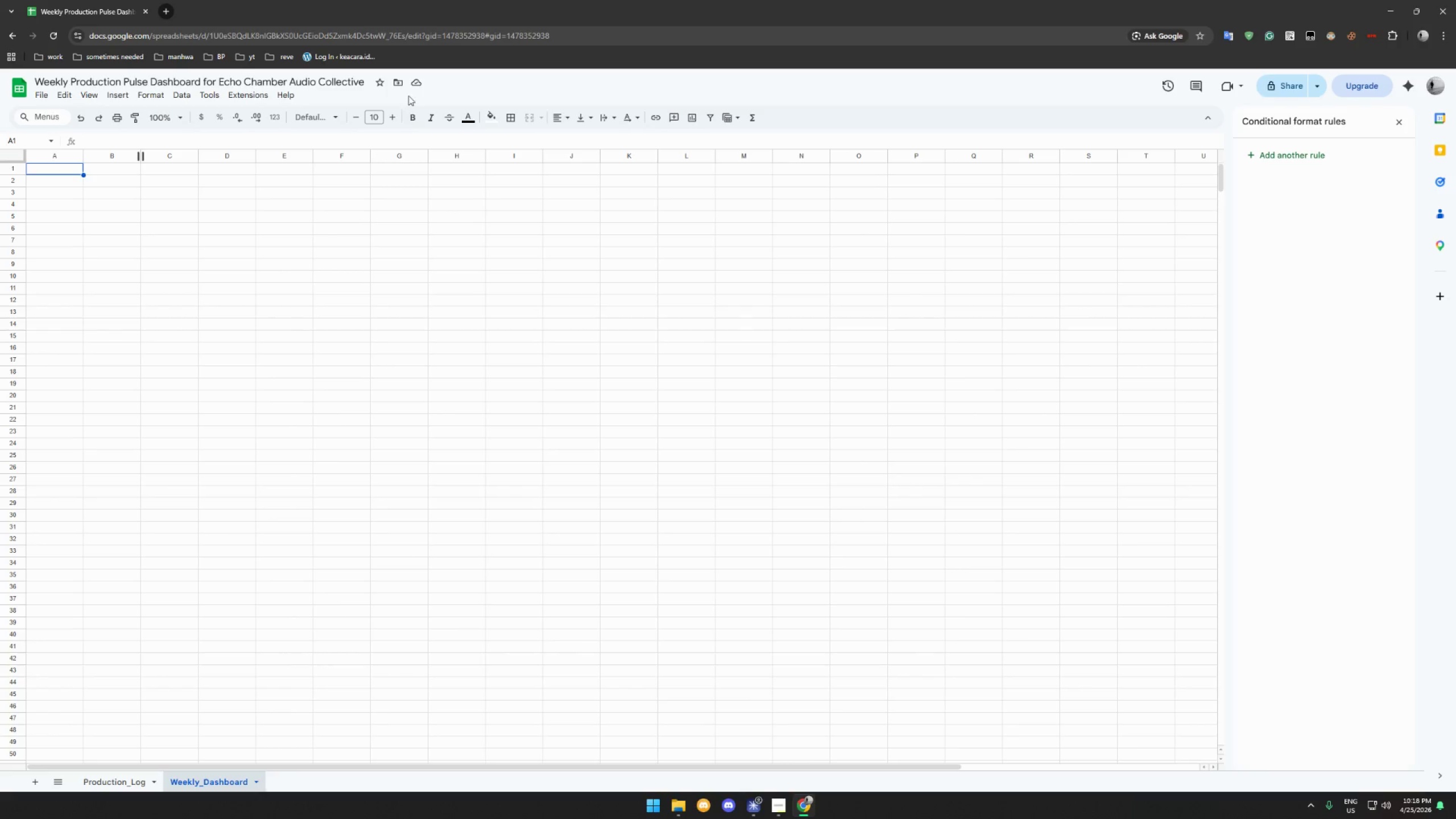 
left_click([468, 117])
 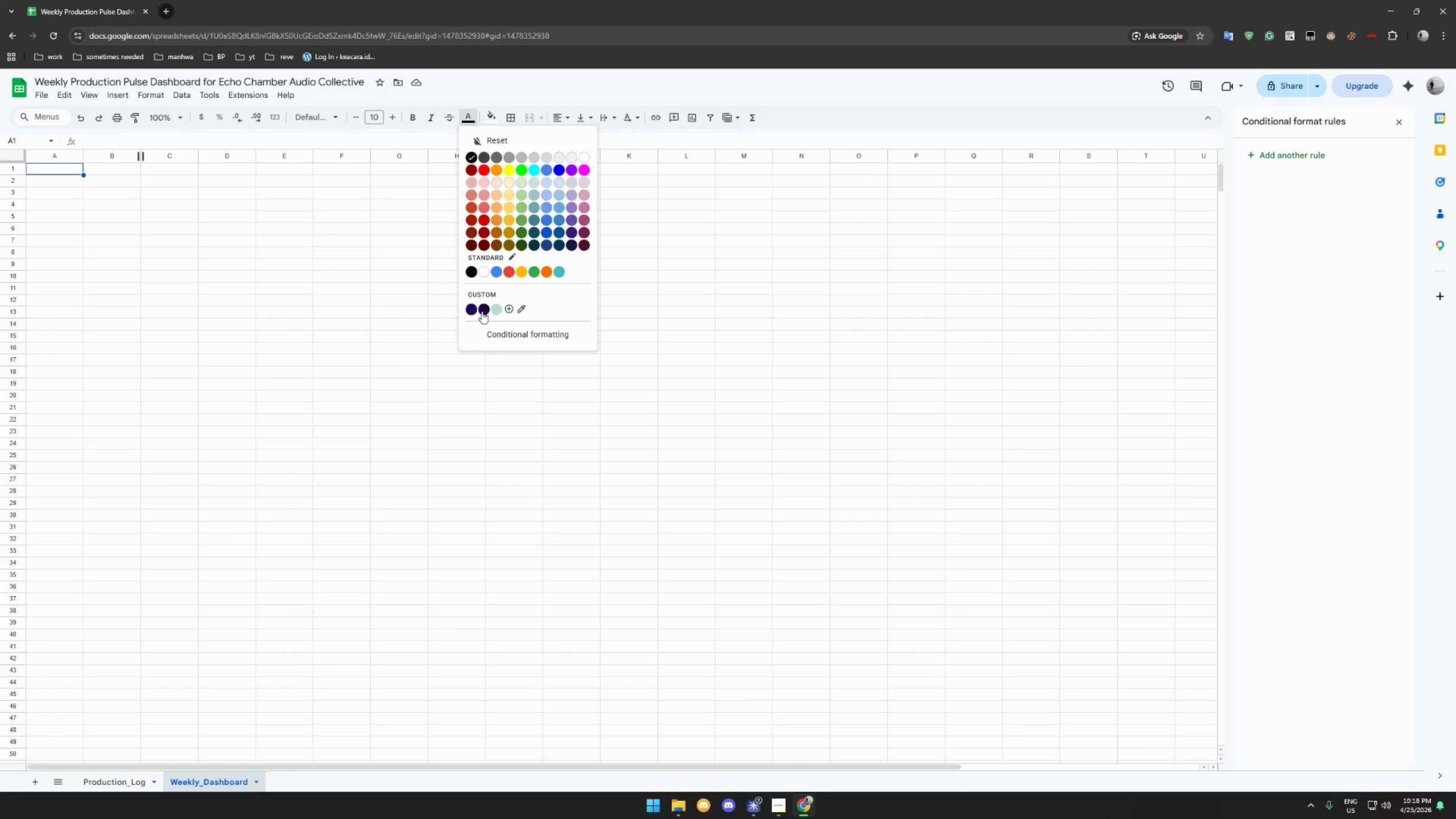 
left_click([482, 311])
 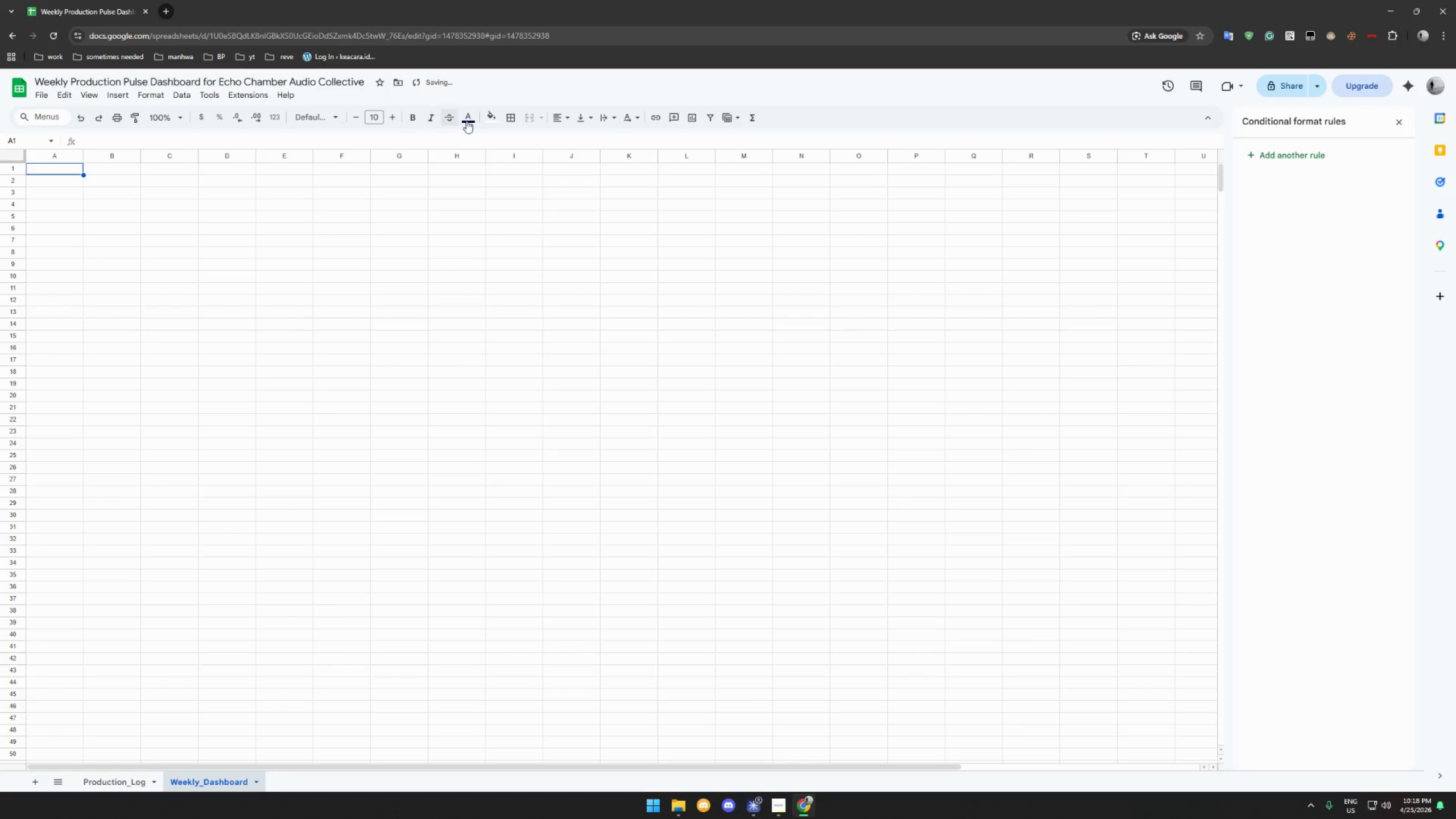 
left_click([492, 119])
 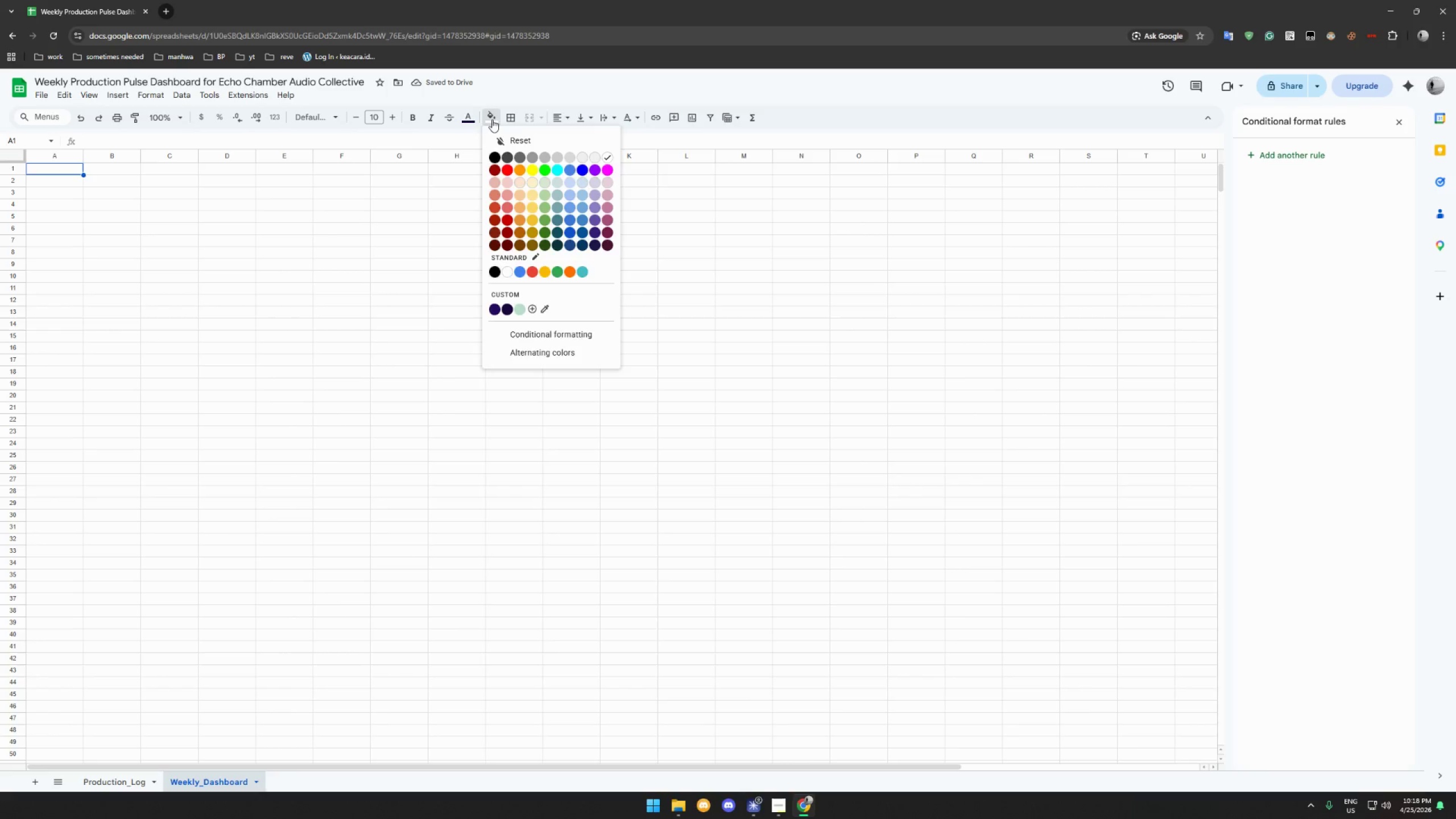 
left_click([492, 119])
 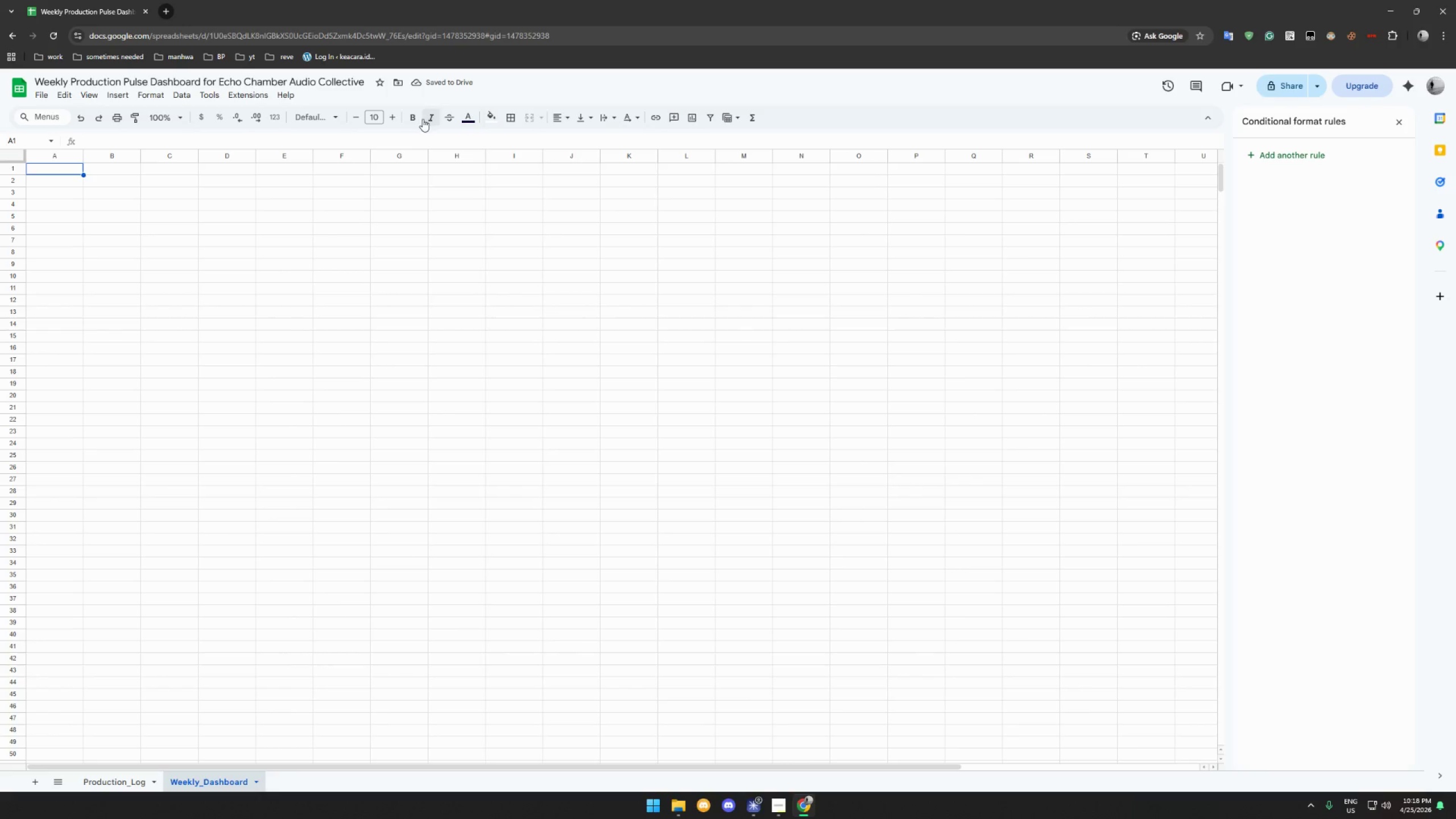 
left_click([416, 119])
 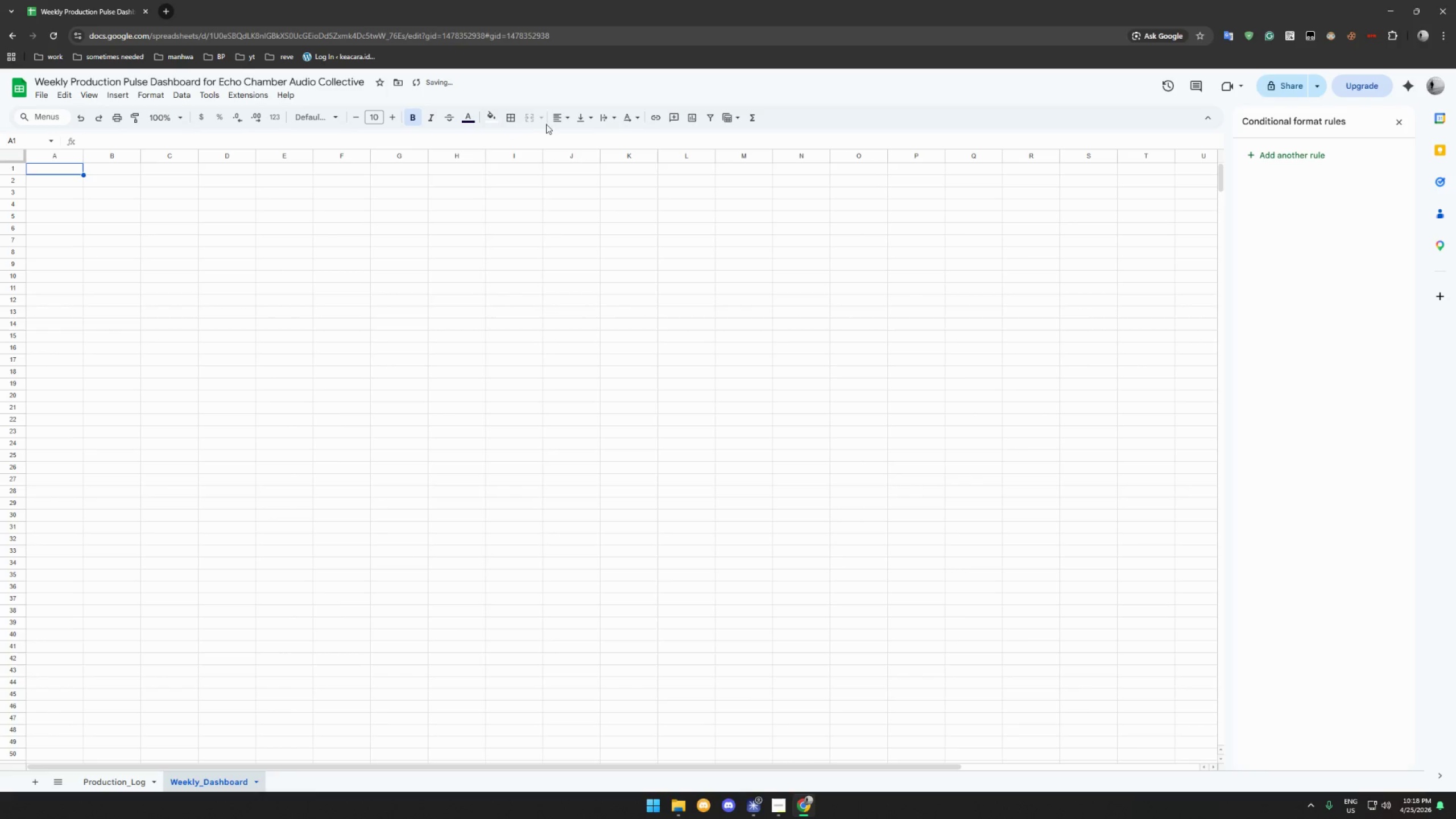 
left_click([567, 117])
 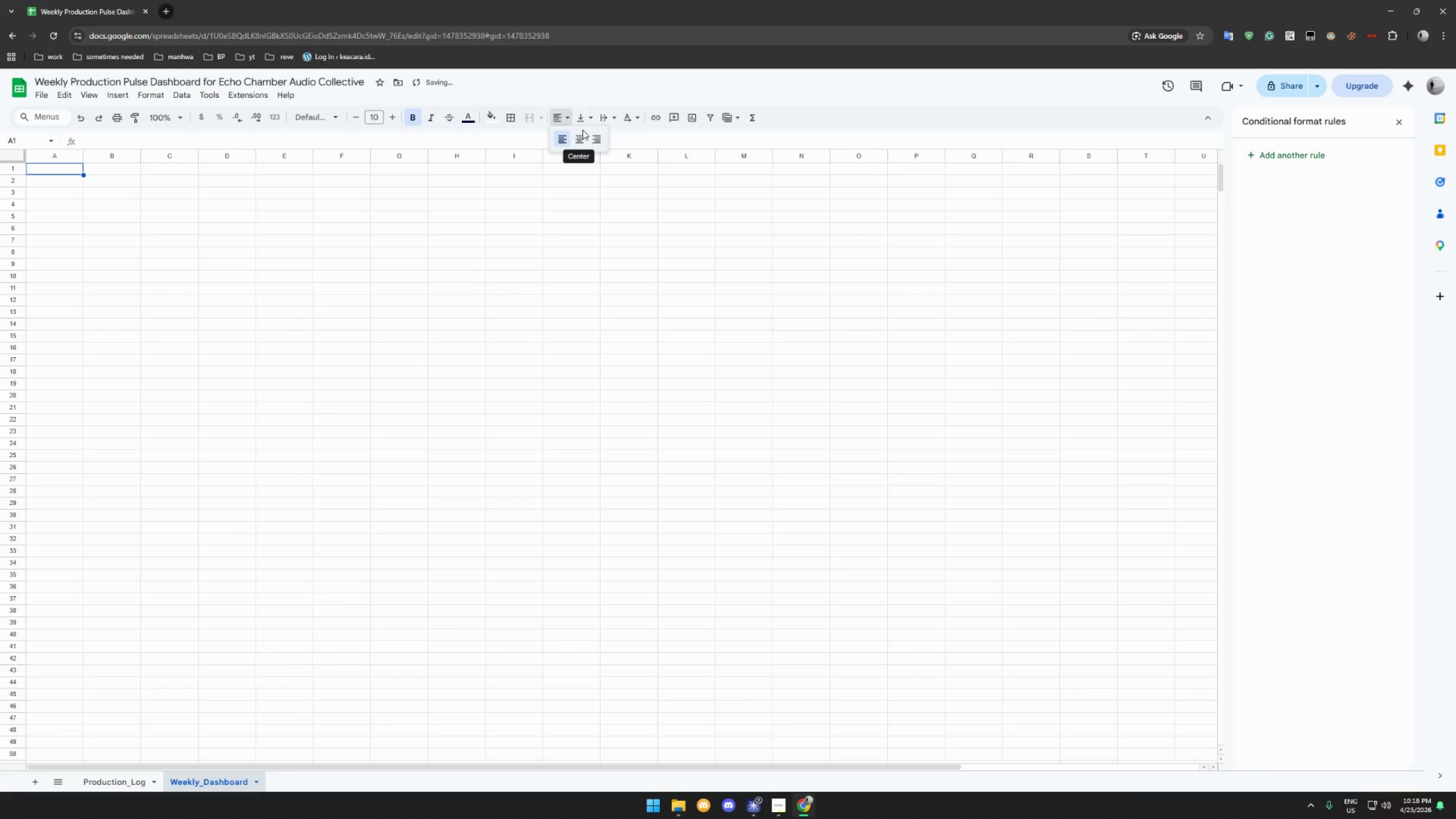 
left_click([583, 120])
 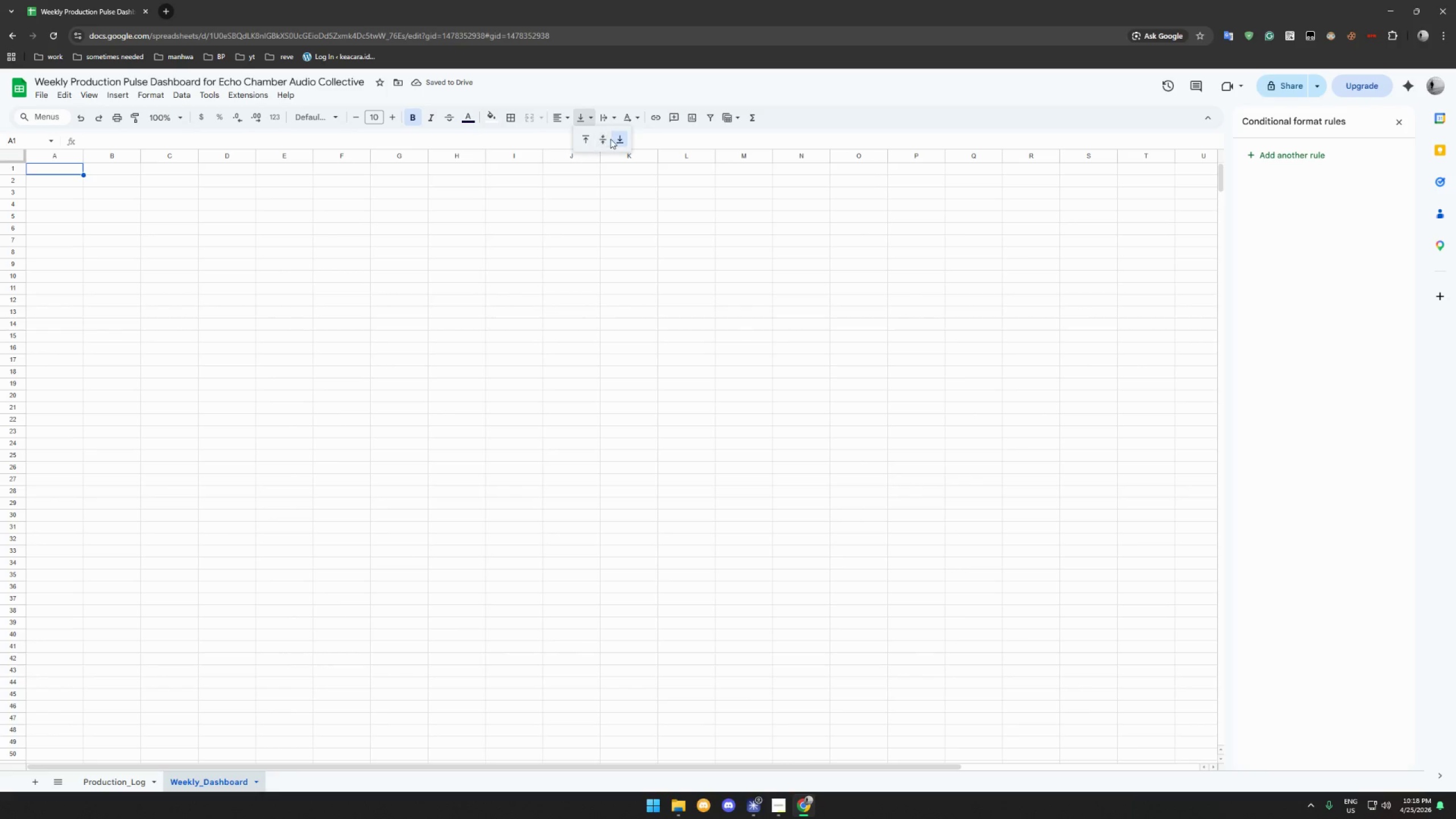 
left_click([602, 137])
 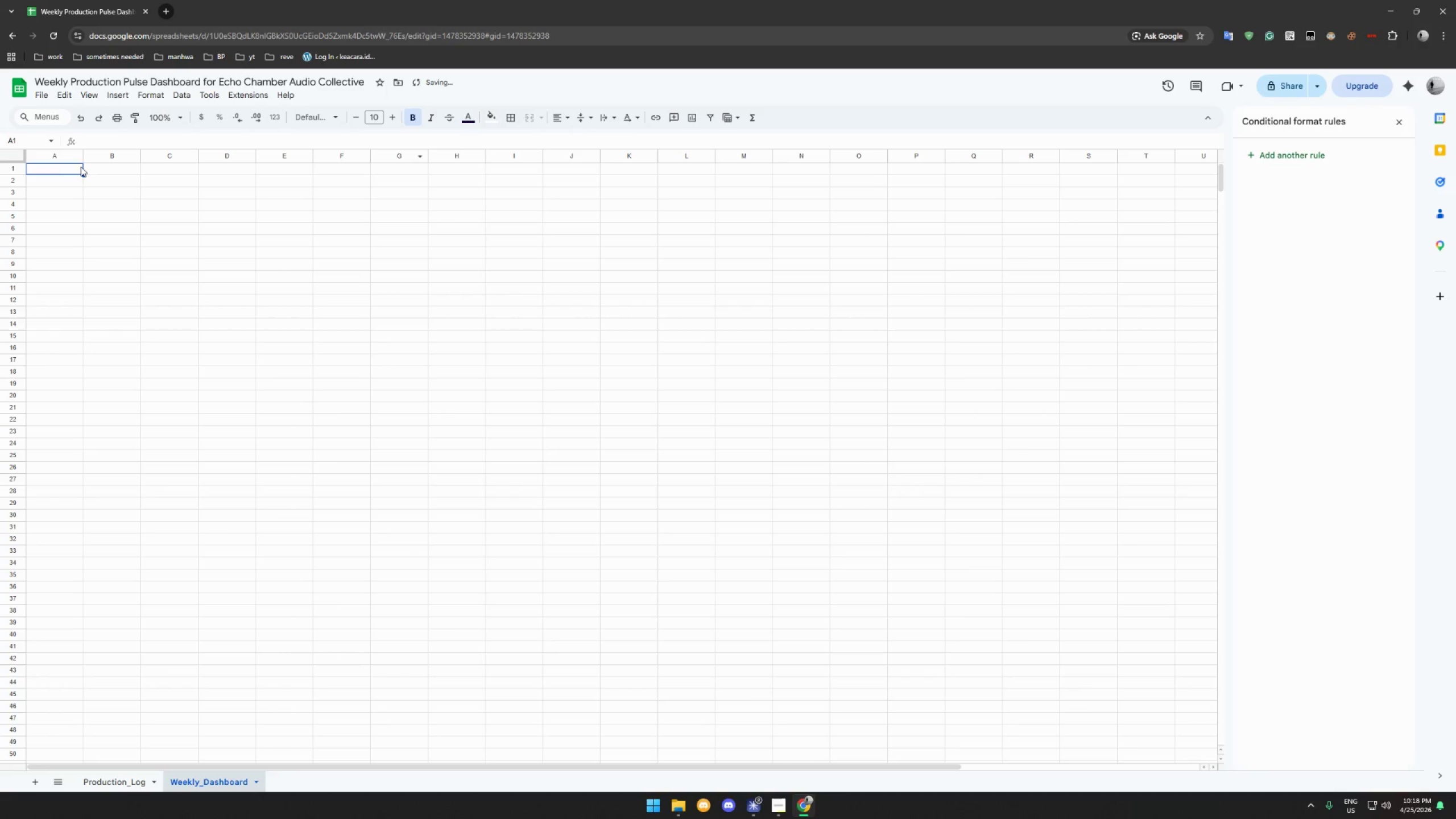 
left_click([71, 171])
 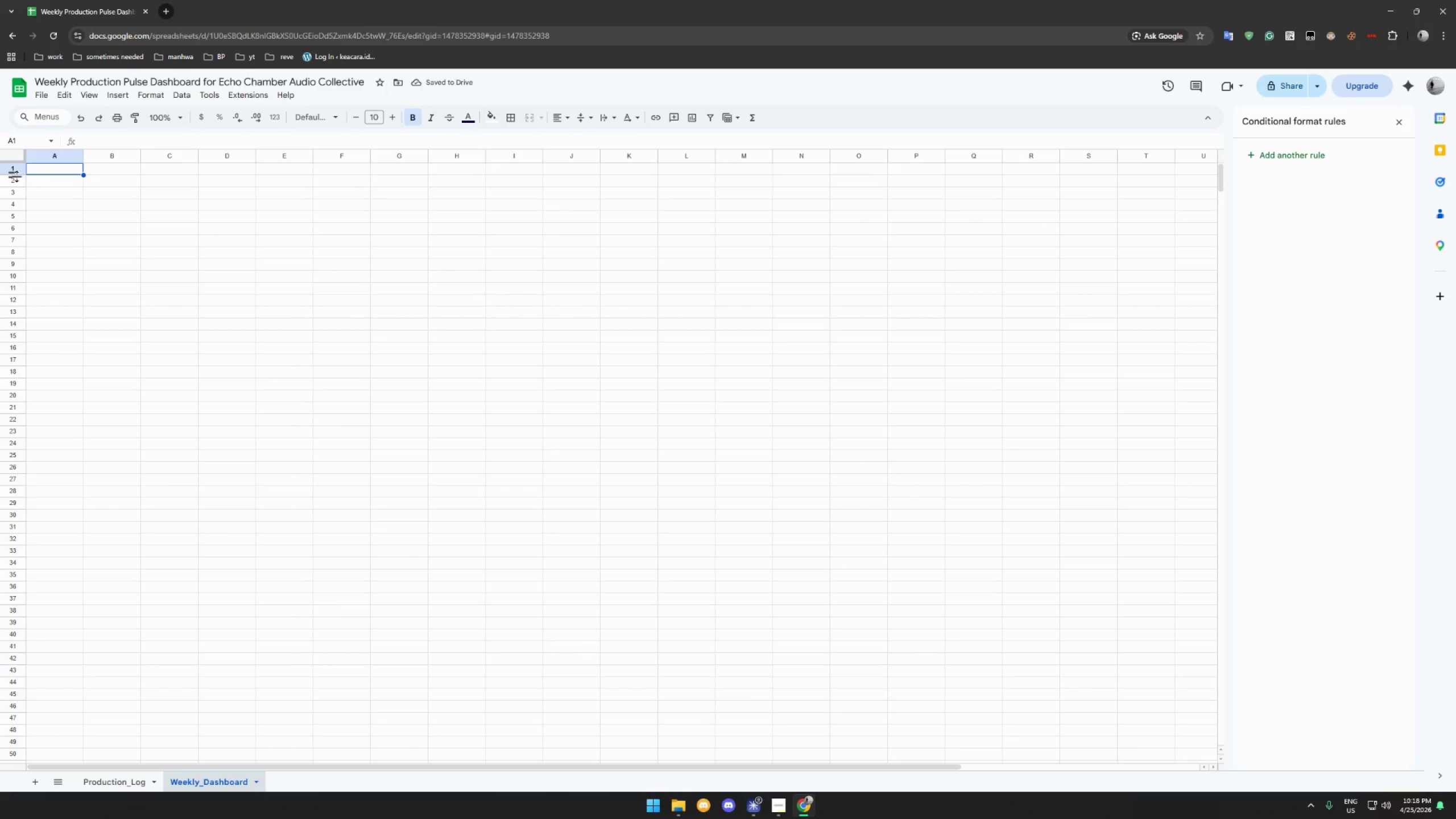 
left_click_drag(start_coordinate=[16, 176], to_coordinate=[14, 187])
 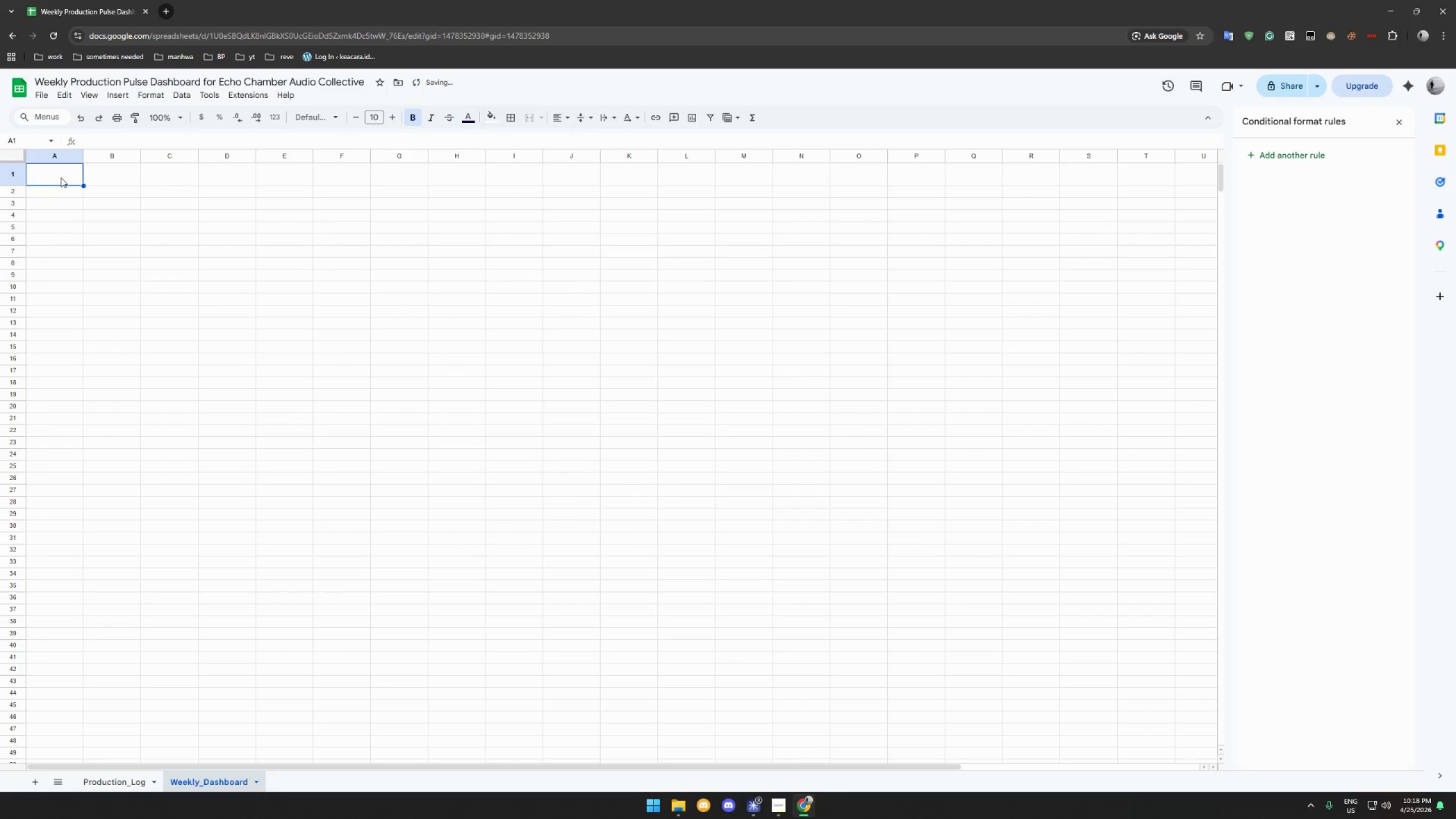 
left_click([61, 177])
 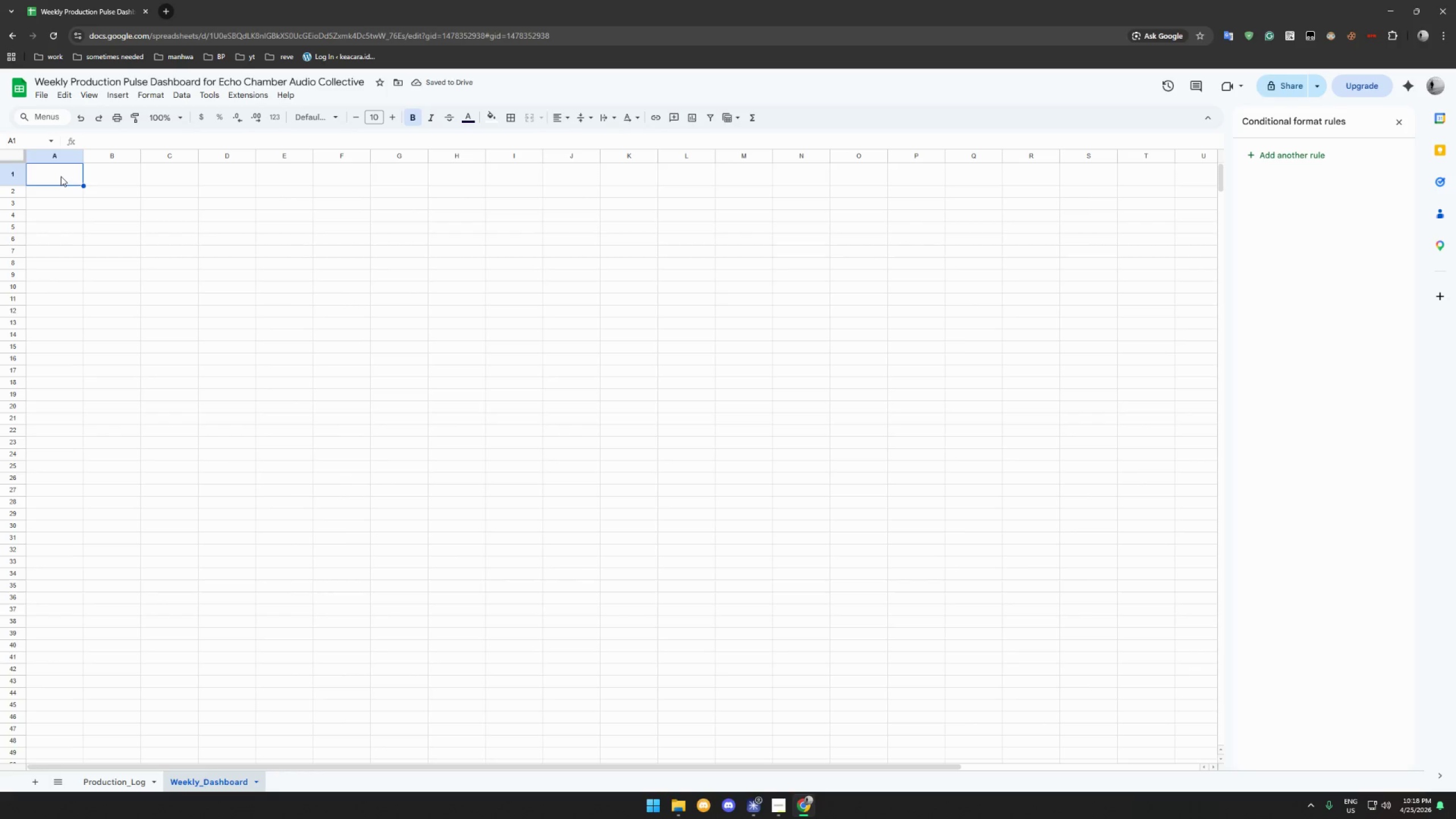 
type(ECHO CHAMBER AUDIO COLLECTIVE)
 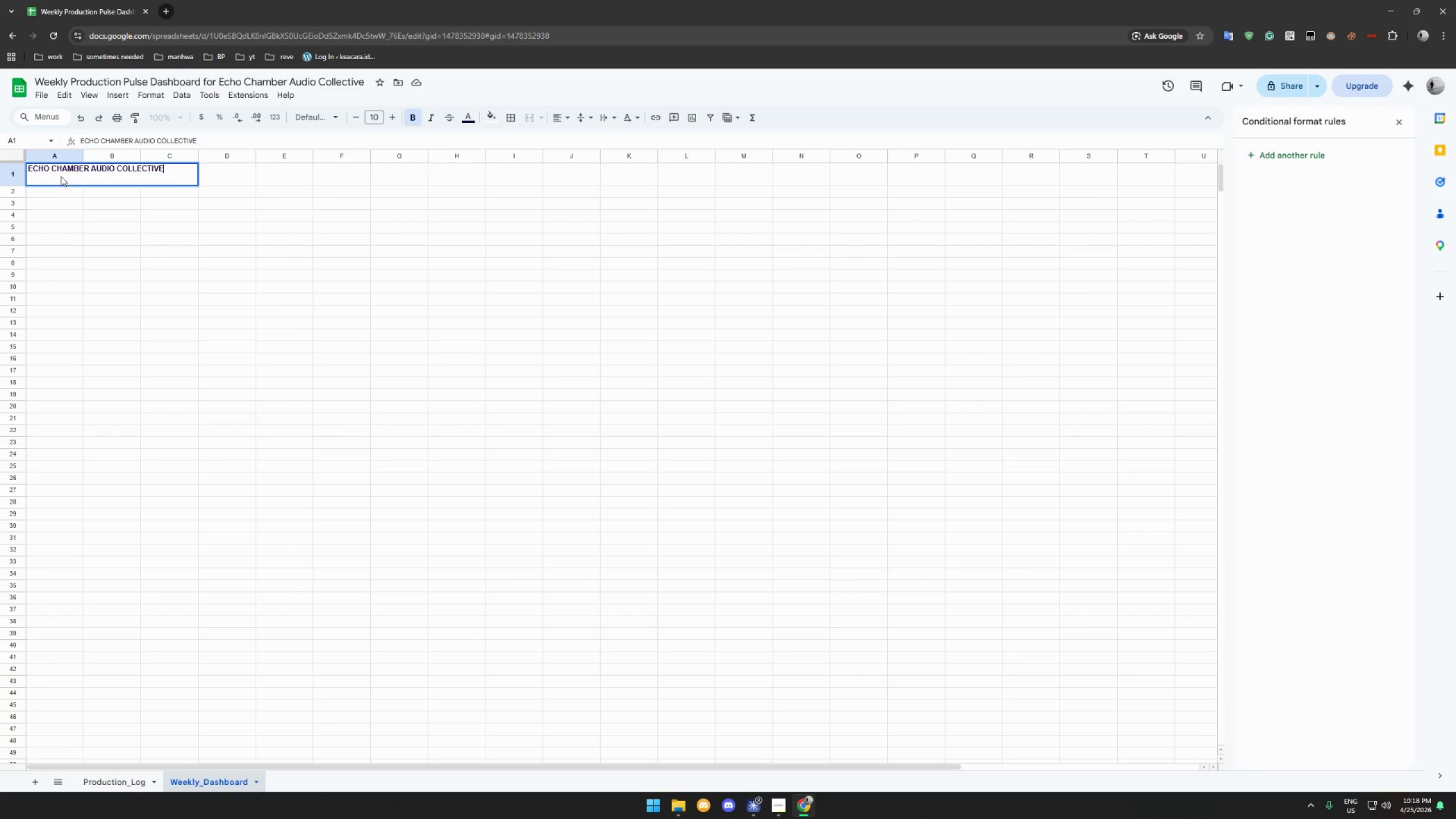 
key(Enter)
 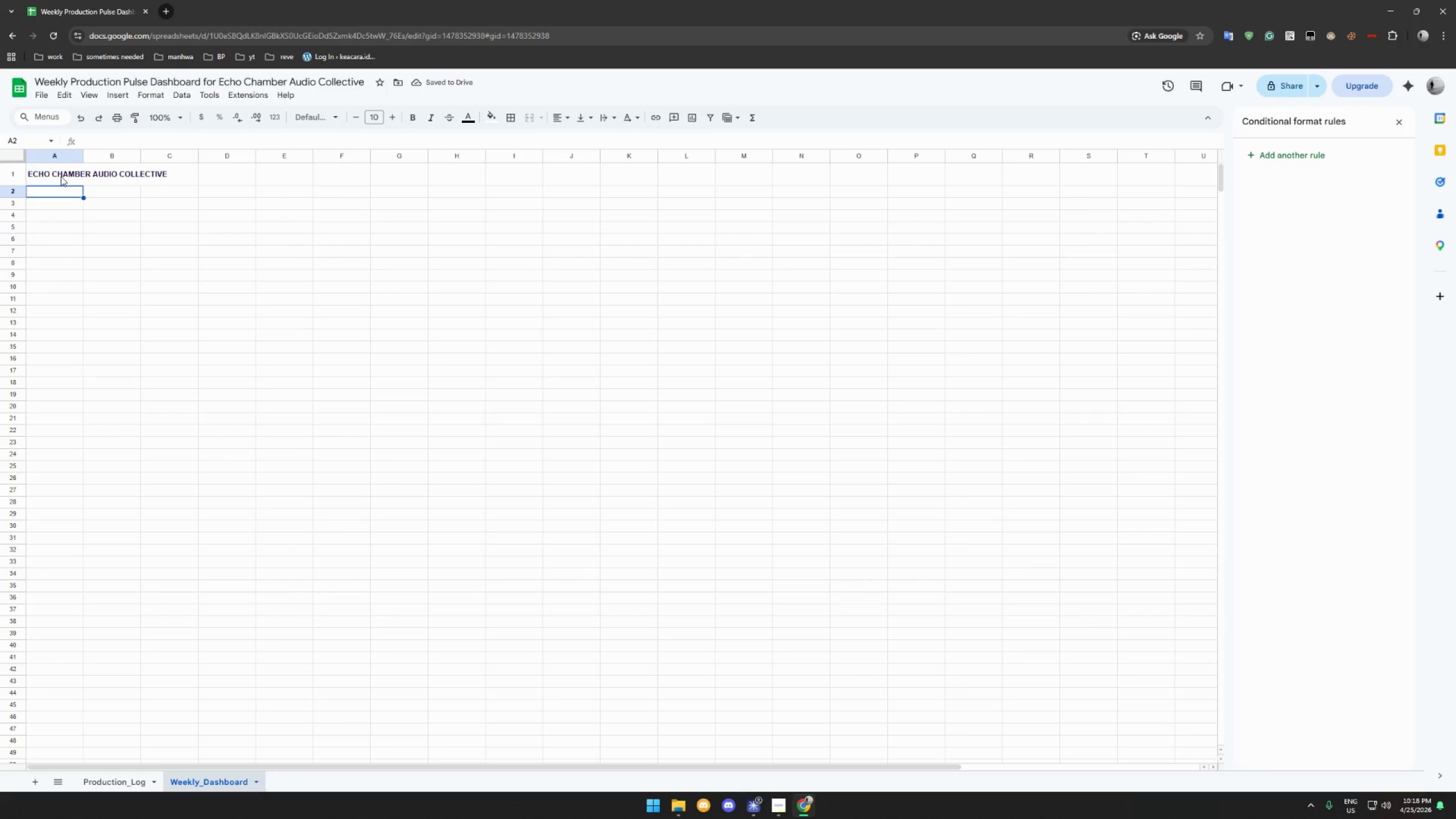 
left_click([52, 178])
 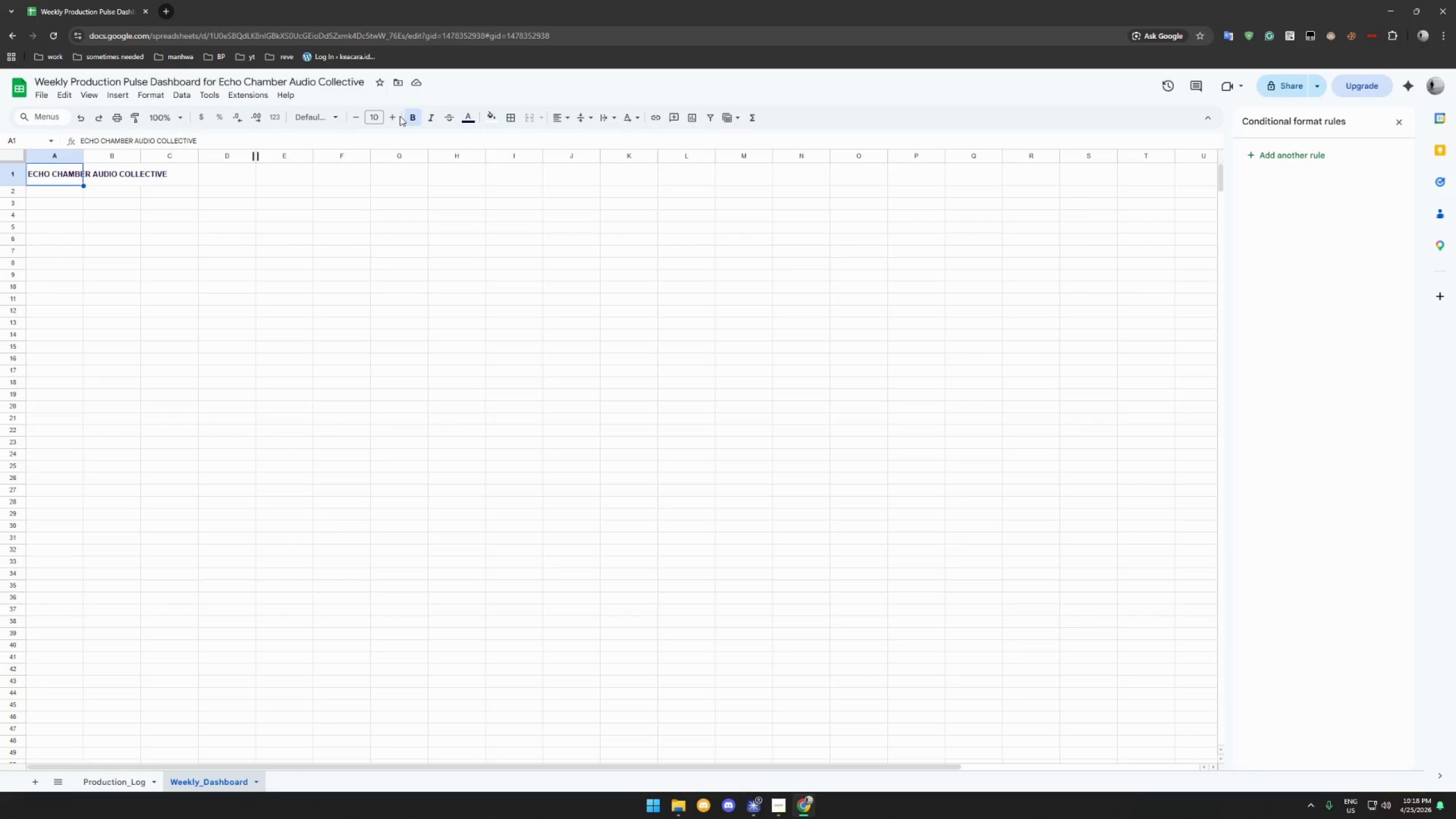 
double_click([395, 116])
 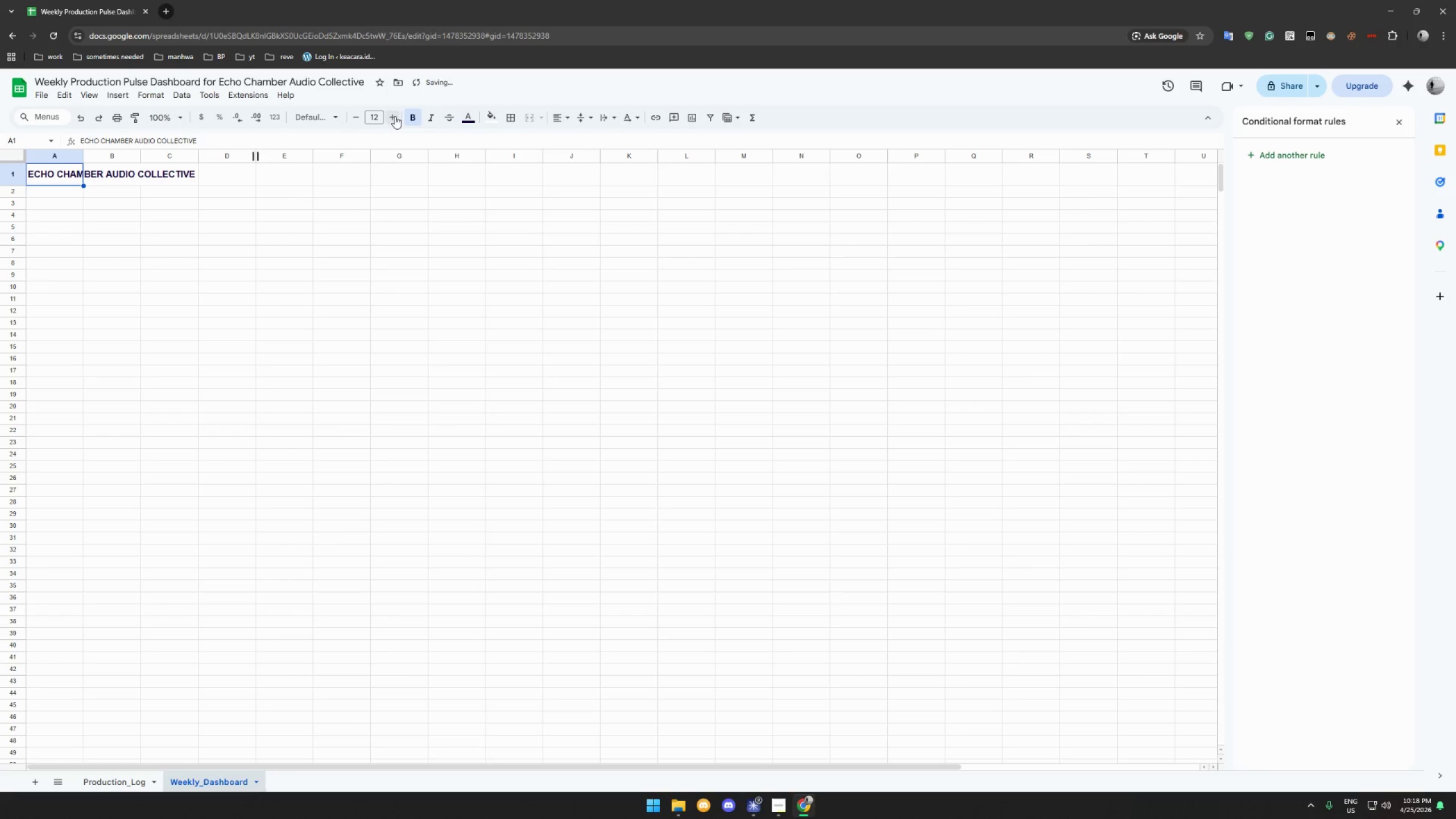 
triple_click([395, 116])
 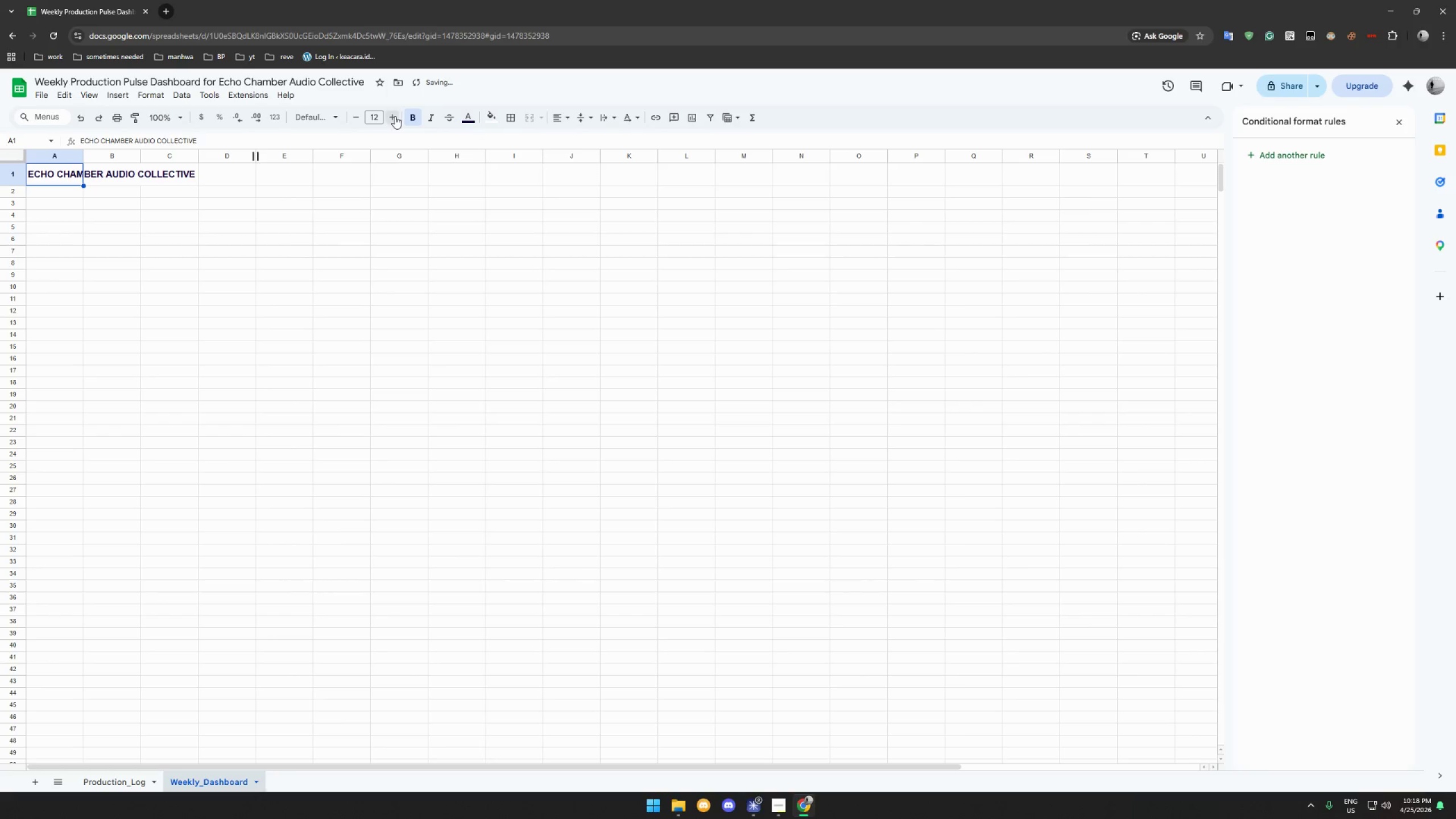 
triple_click([395, 116])
 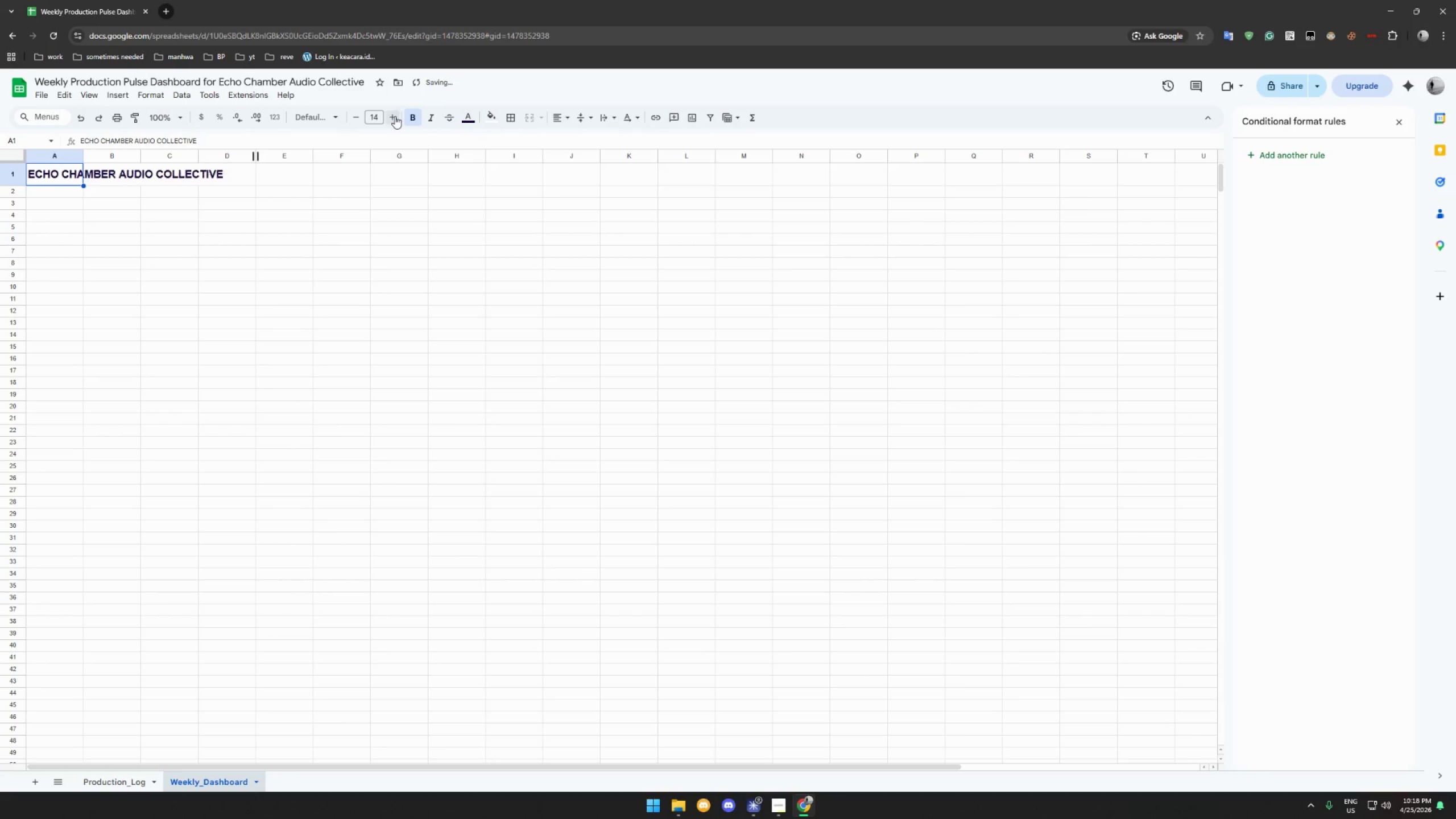 
triple_click([395, 116])
 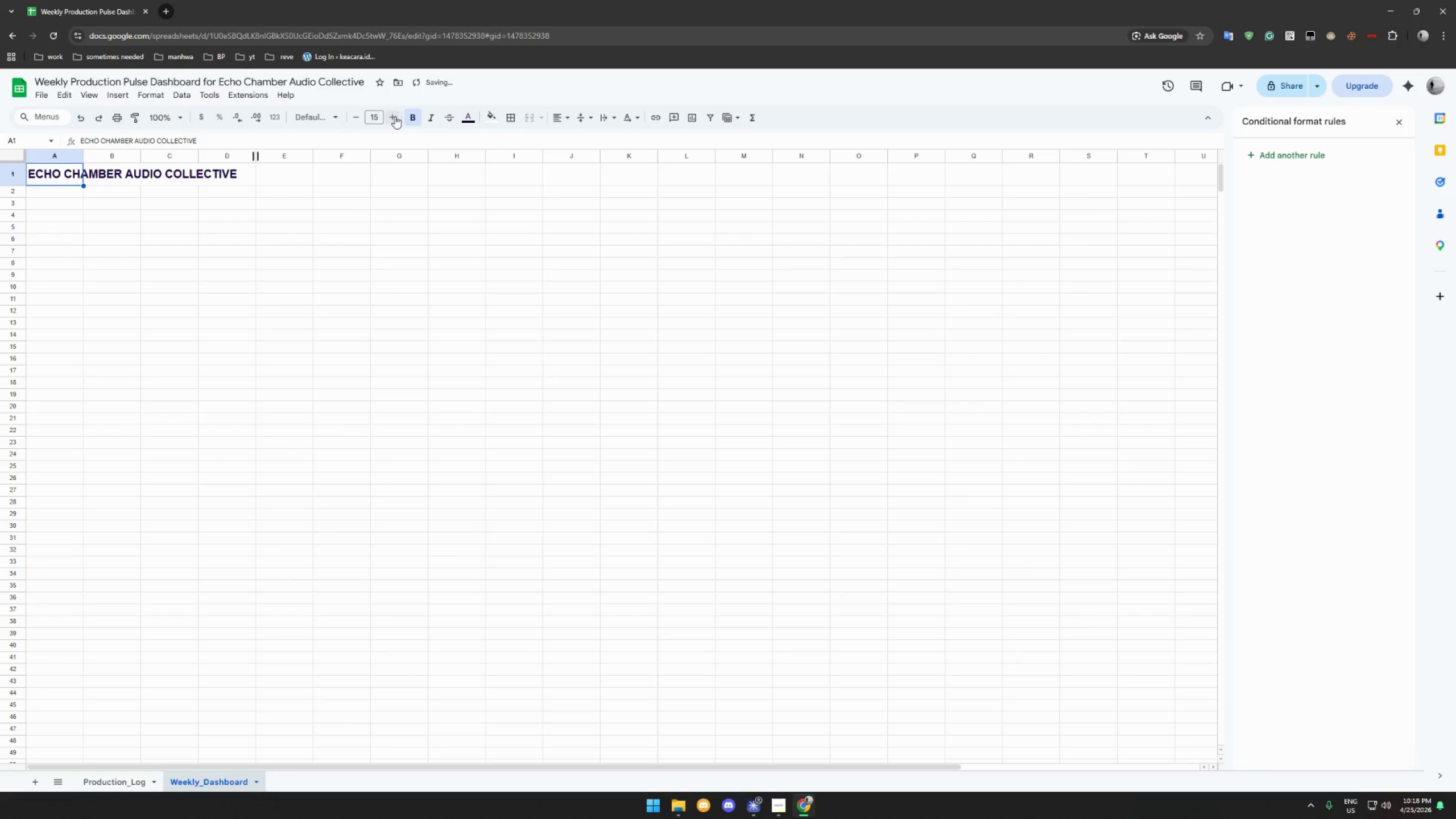 
triple_click([395, 116])
 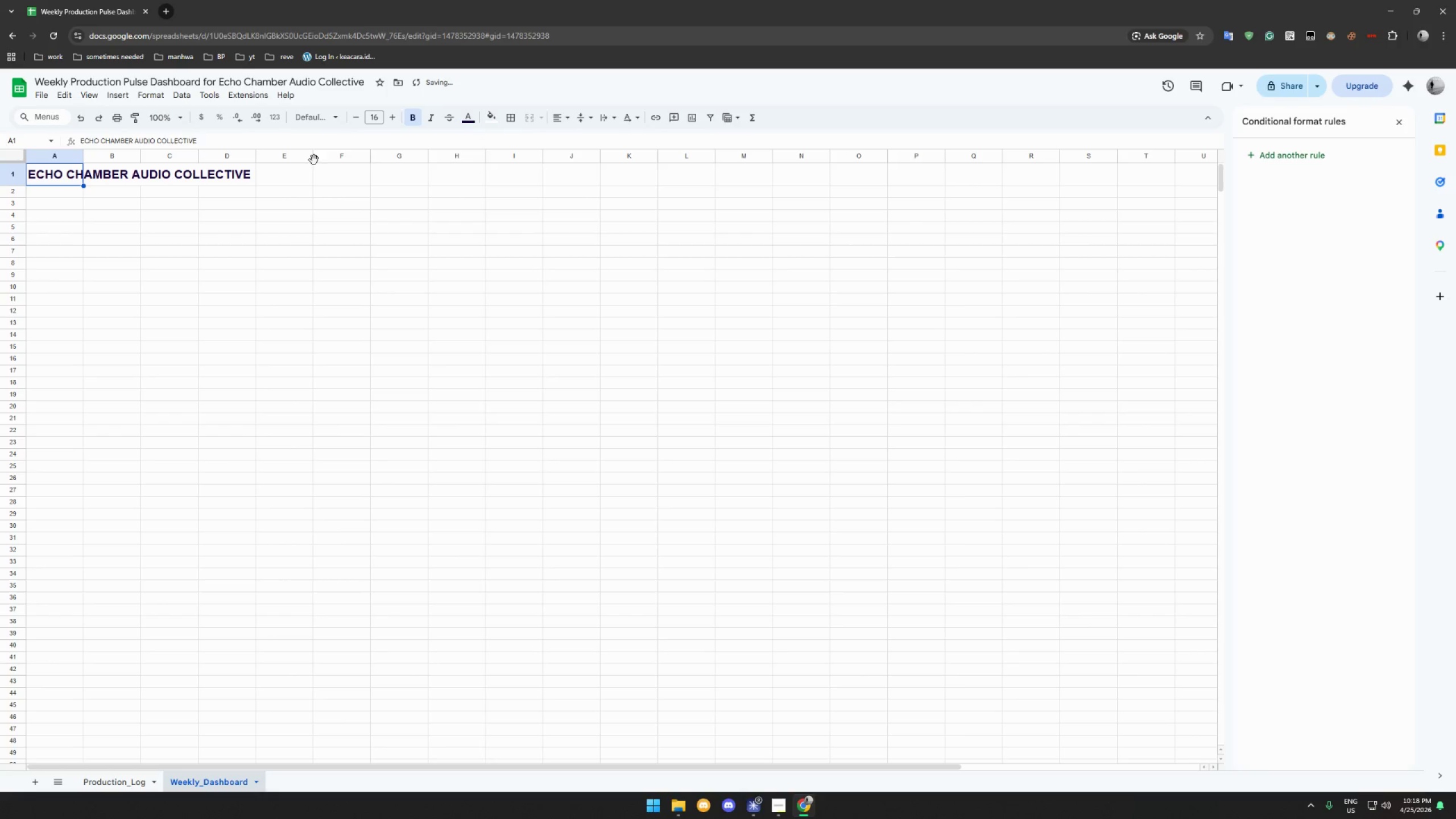 
left_click([104, 207])
 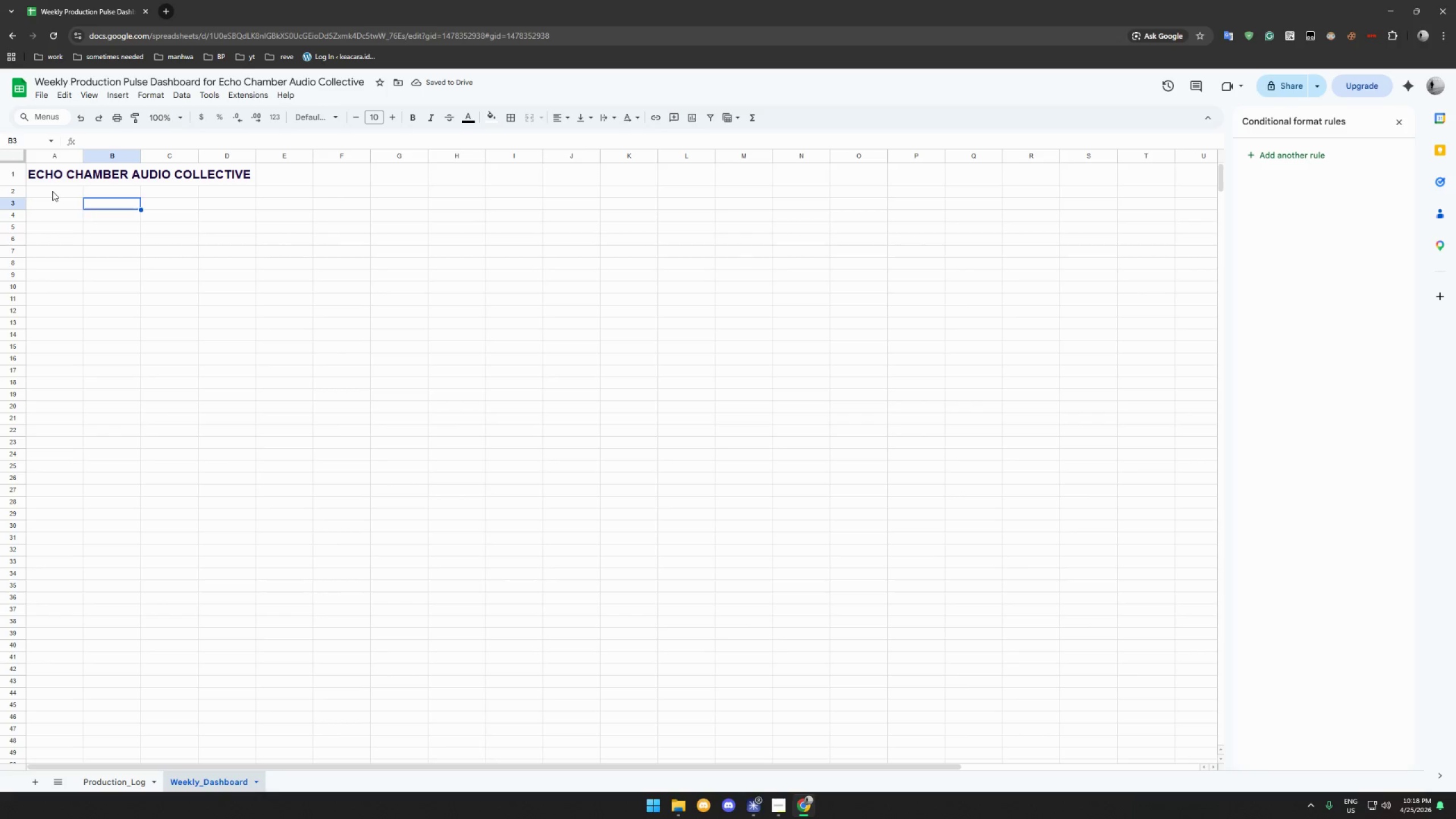 
left_click([52, 191])
 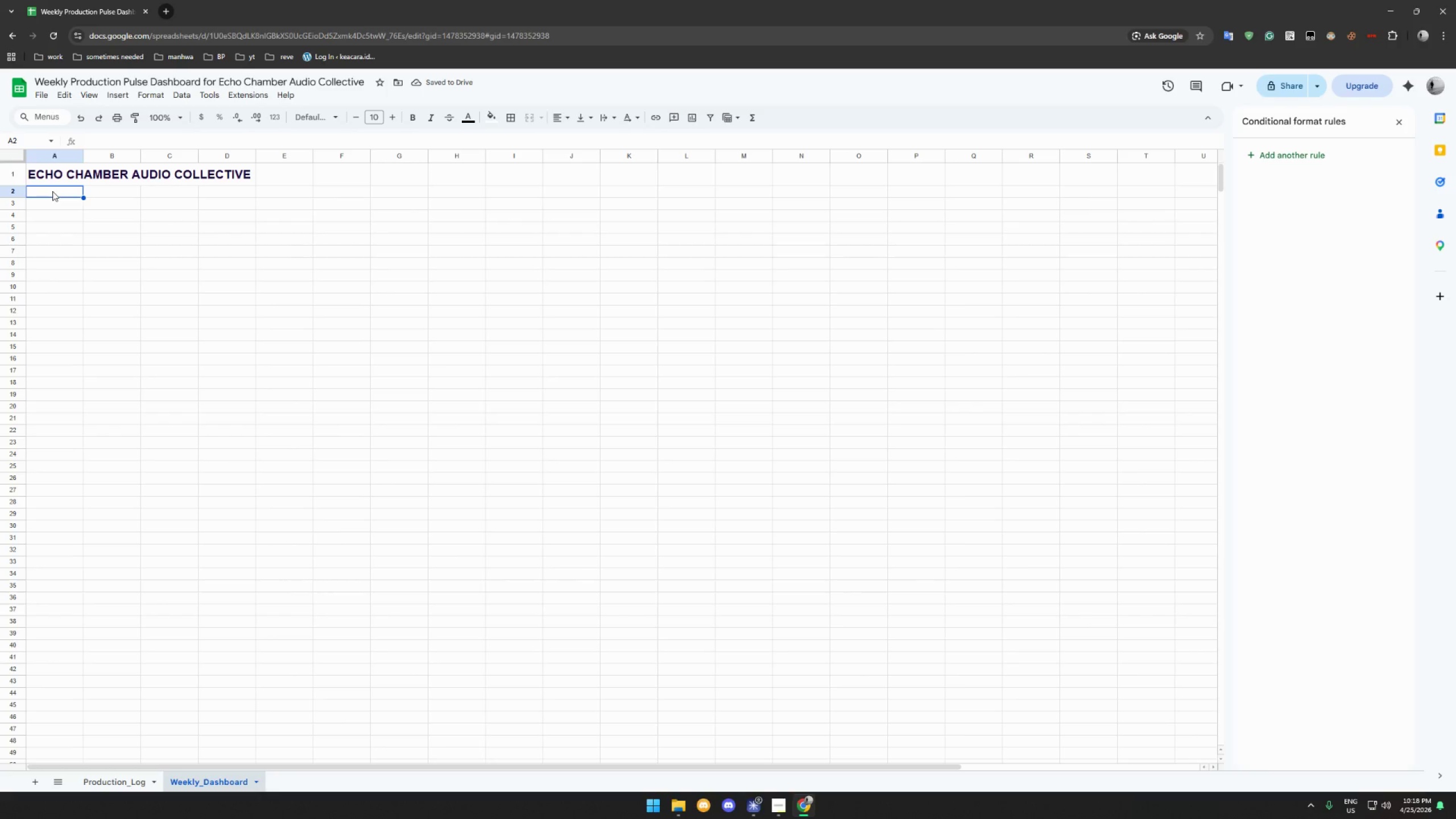 
key(CapsLock)
 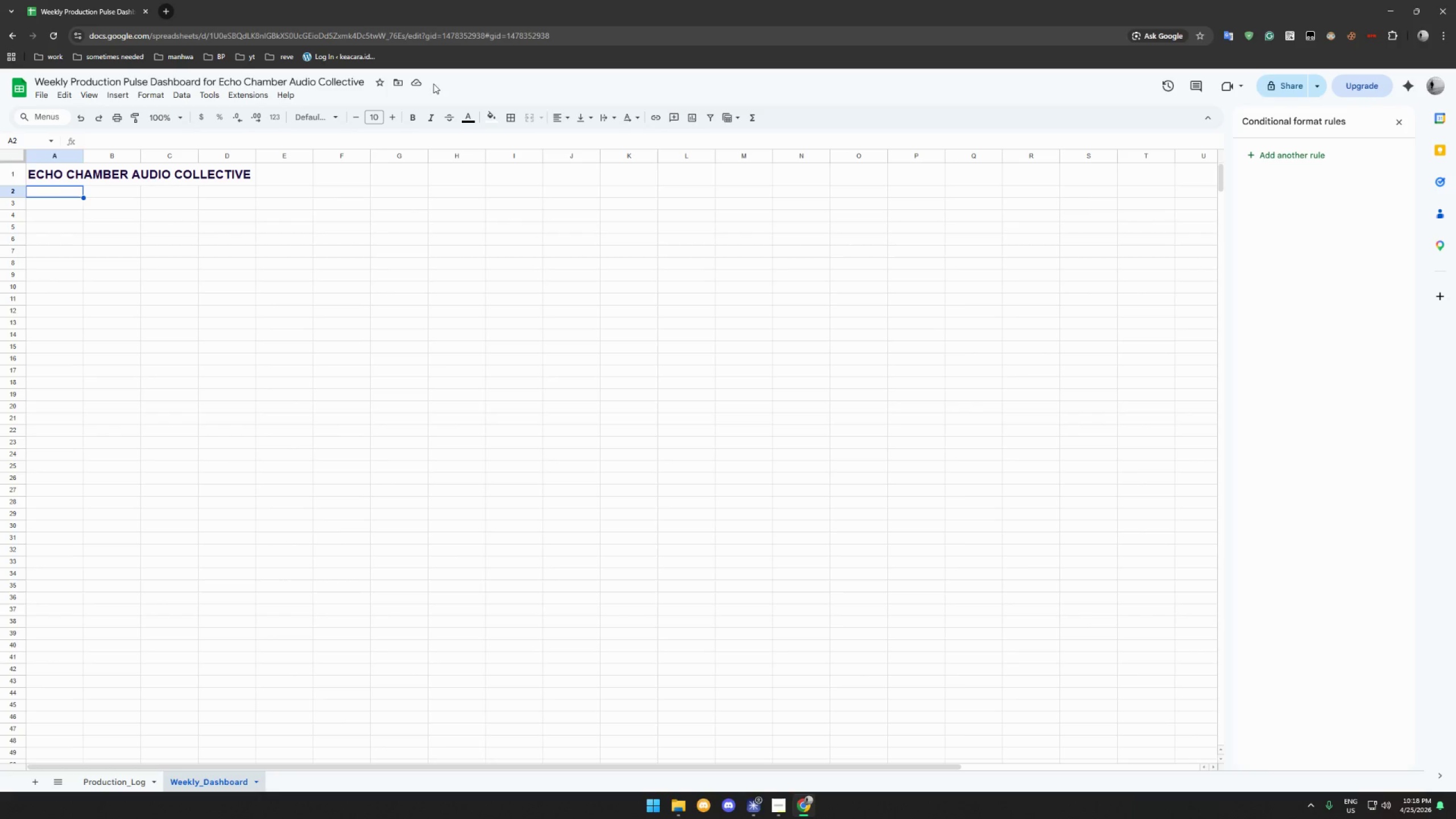 
left_click([470, 116])
 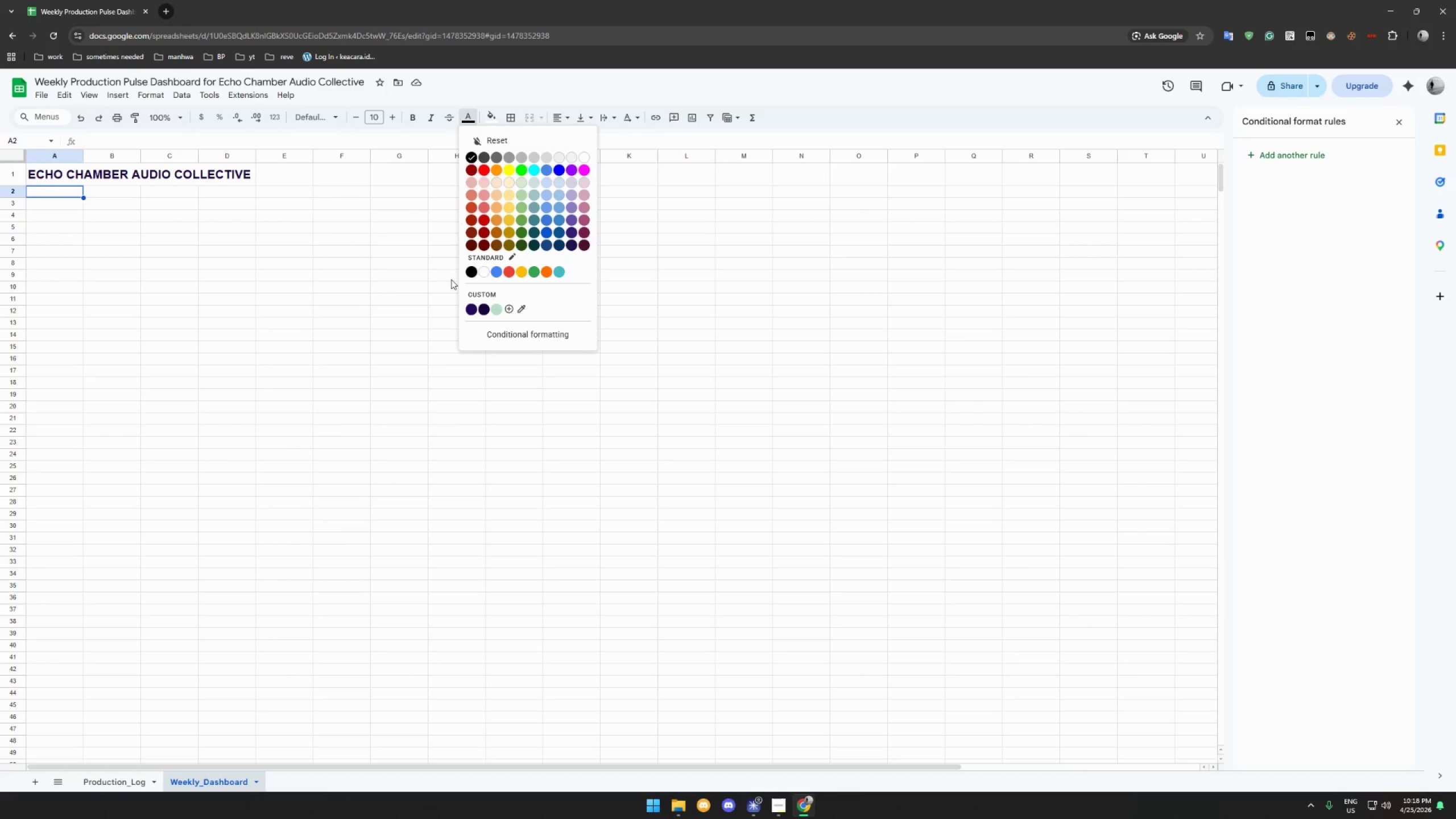 
left_click([484, 308])
 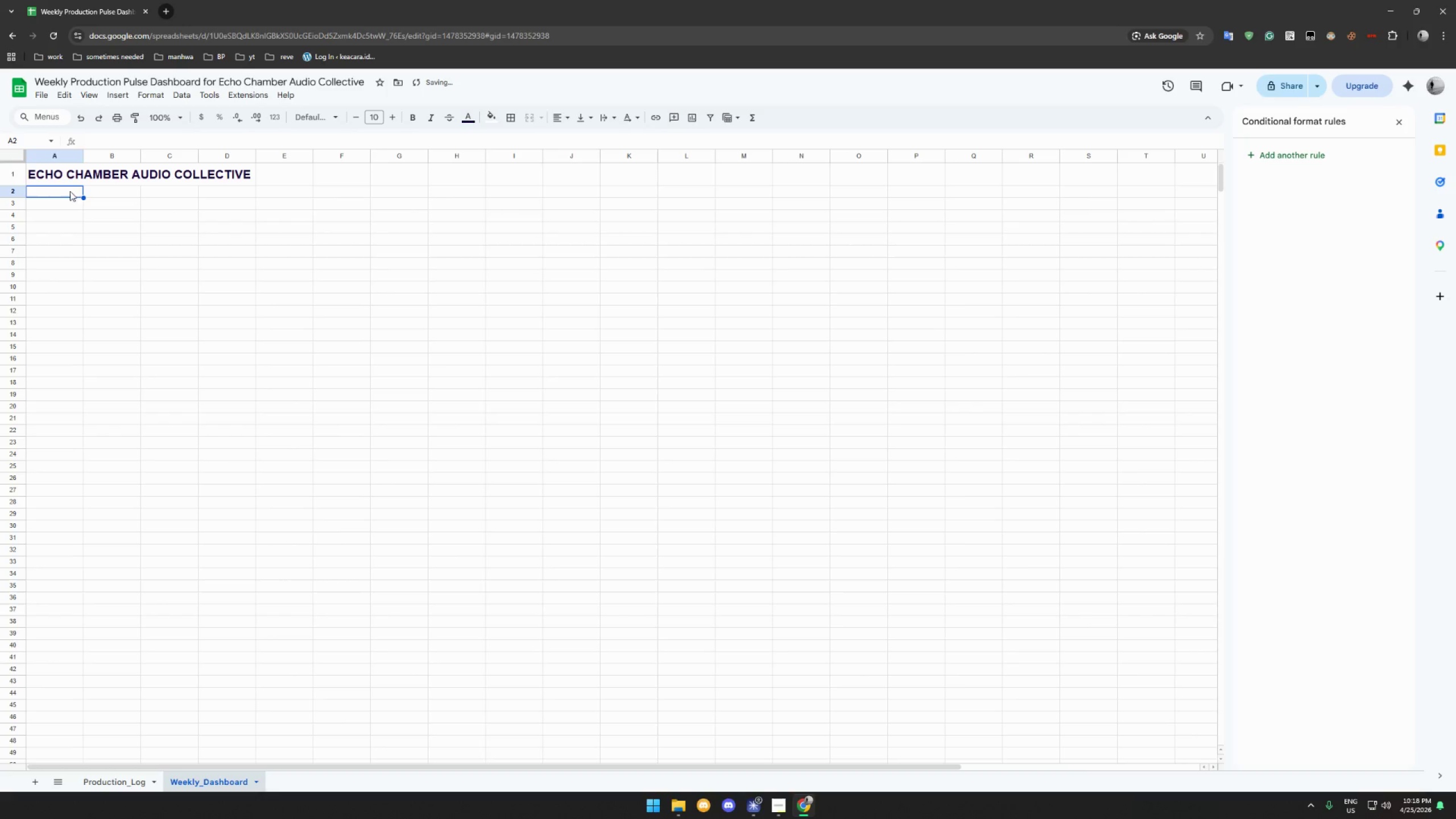 
left_click([59, 192])
 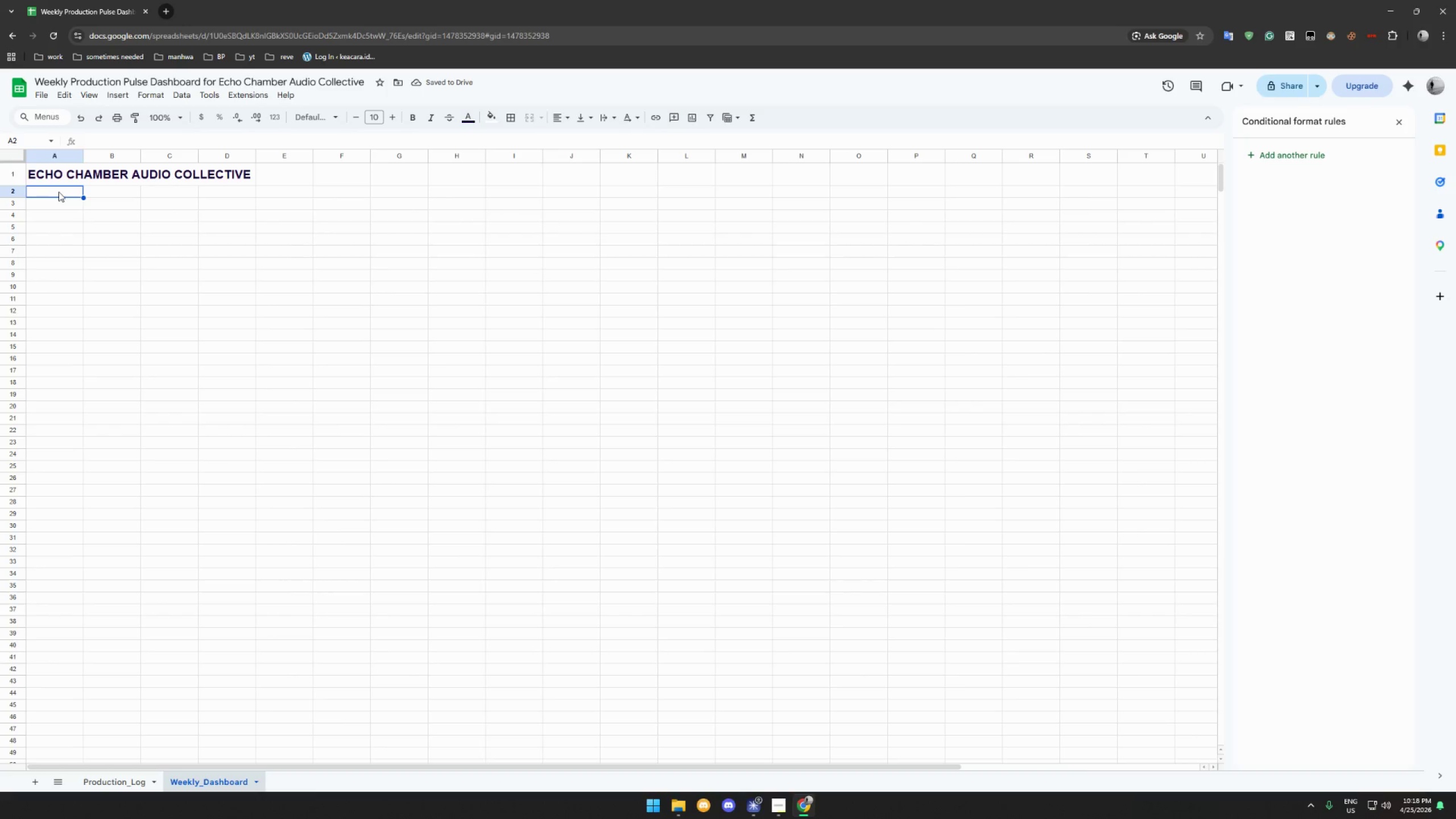 
type(Weekly PO)
key(Backspace)
type(roduction Pulse Dashboard)
 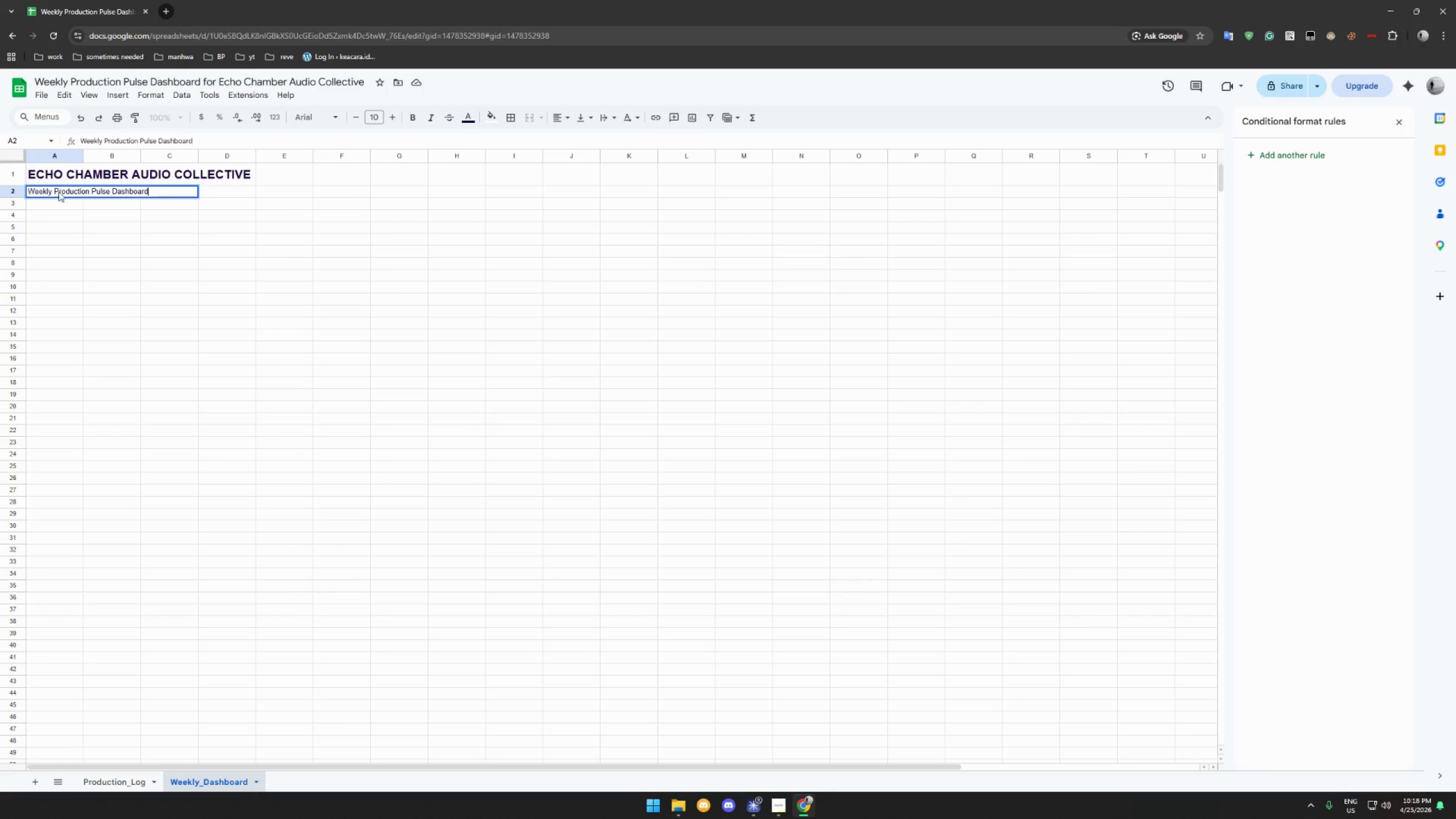 
key(Enter)
 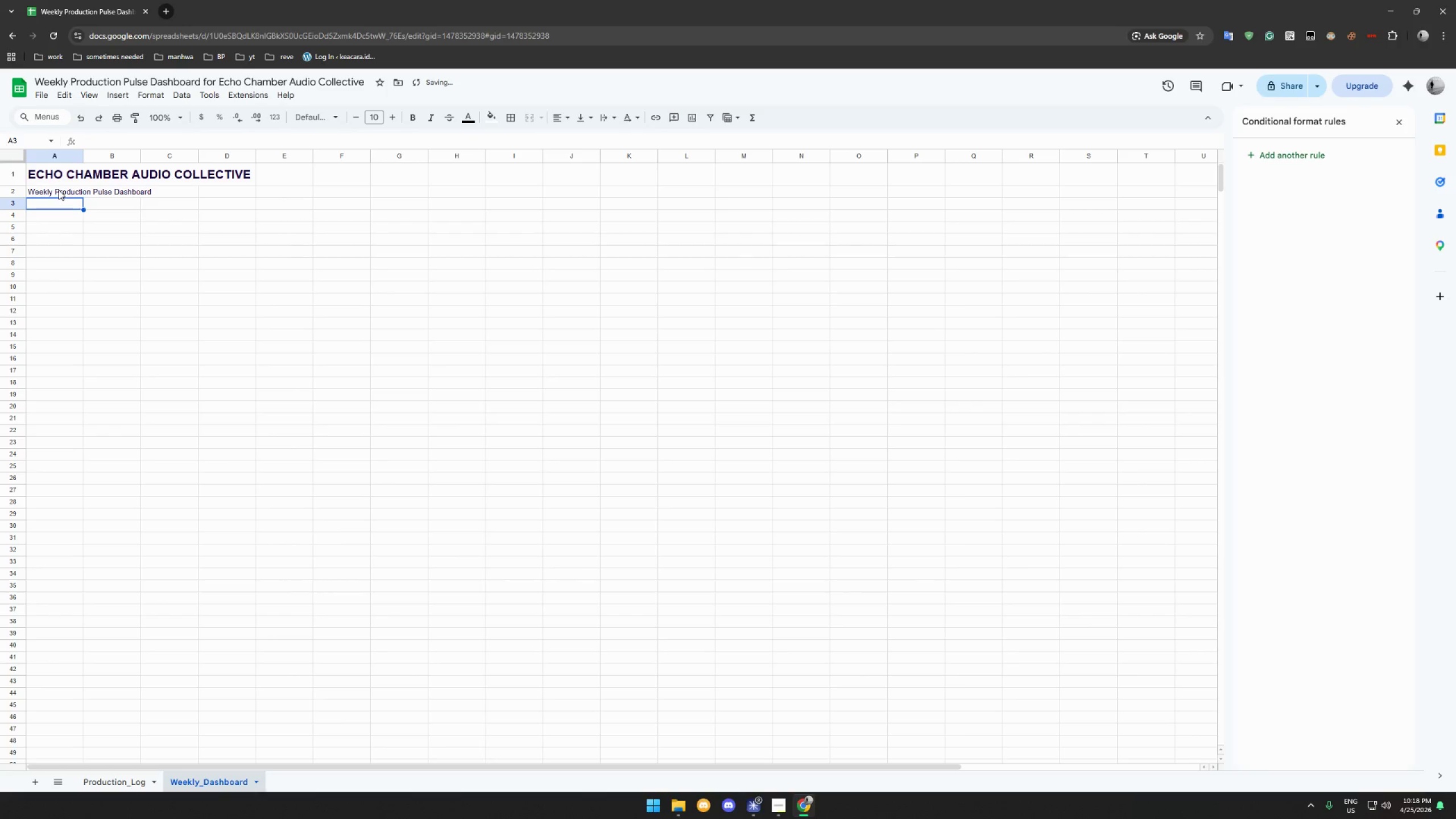 
left_click([59, 190])
 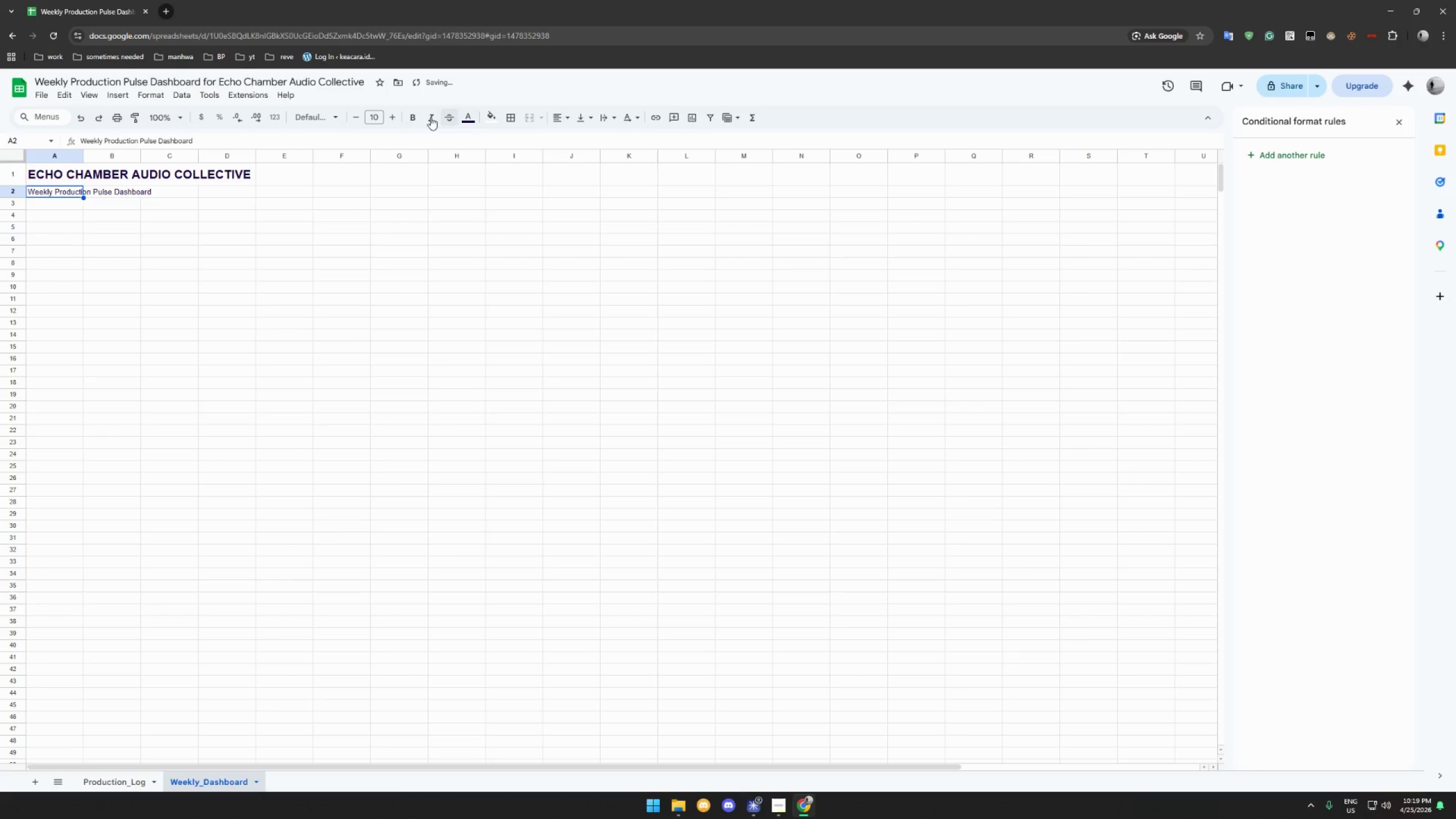 
left_click([431, 118])
 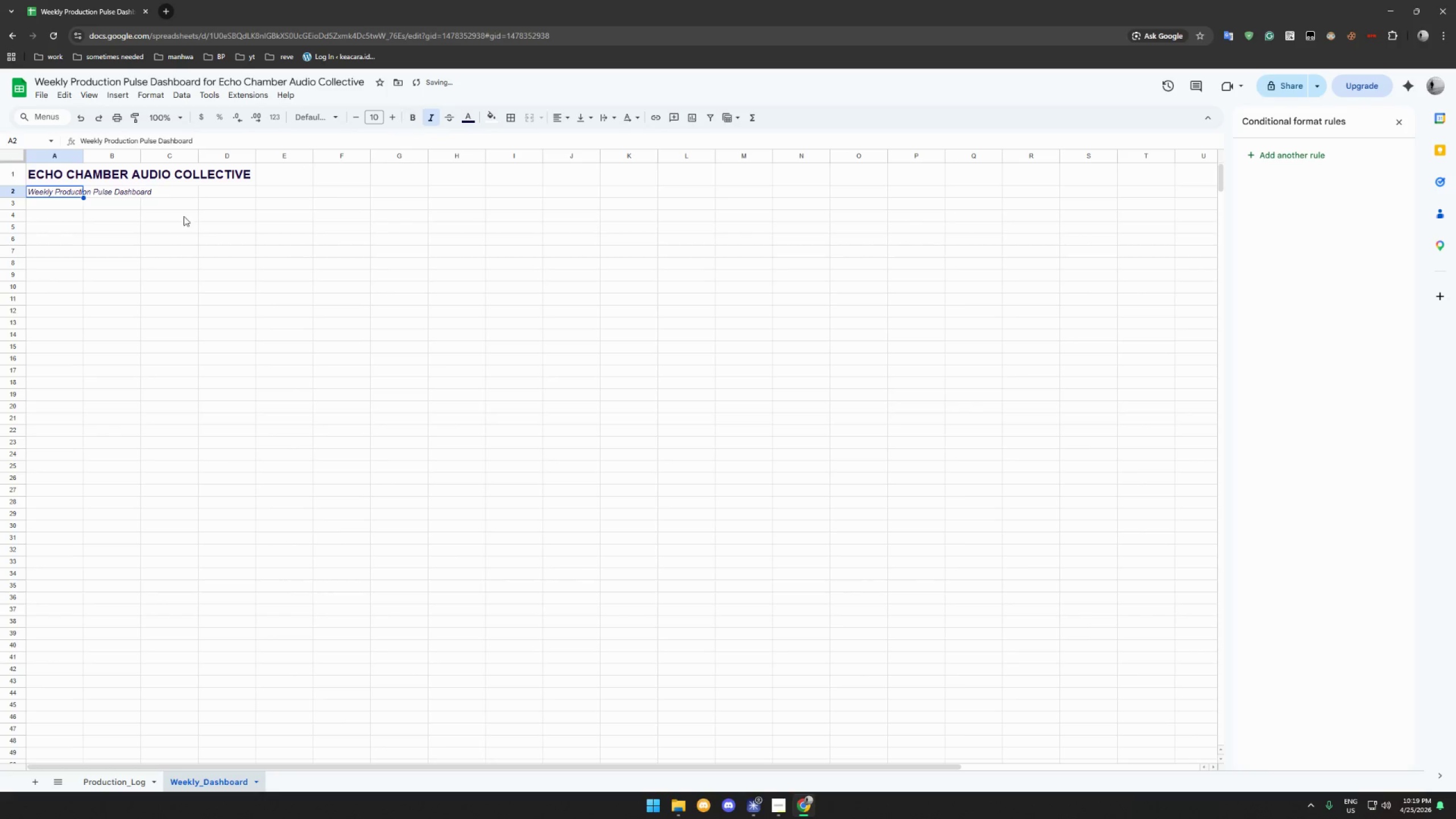 
left_click([125, 224])
 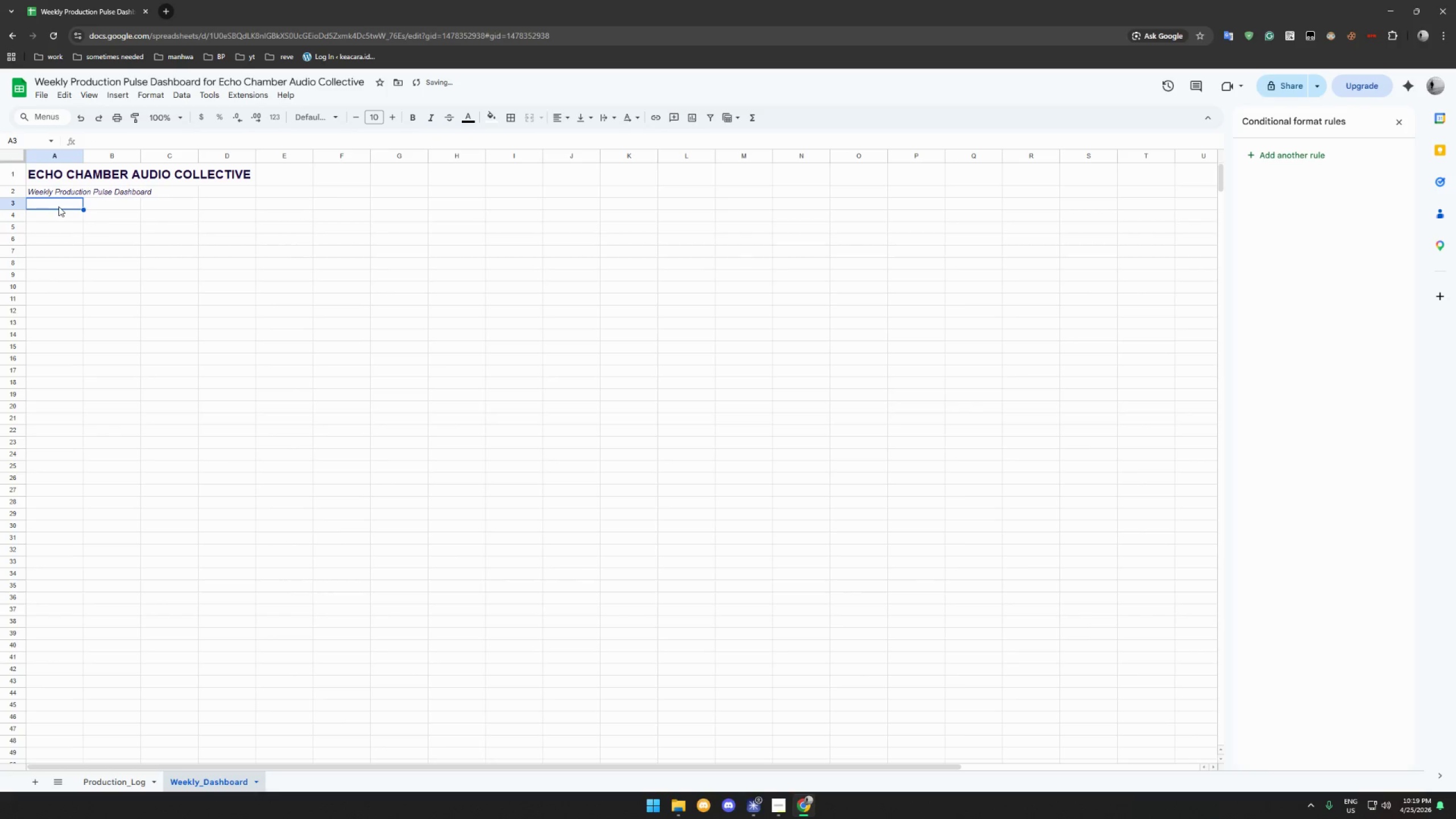 
double_click([55, 211])
 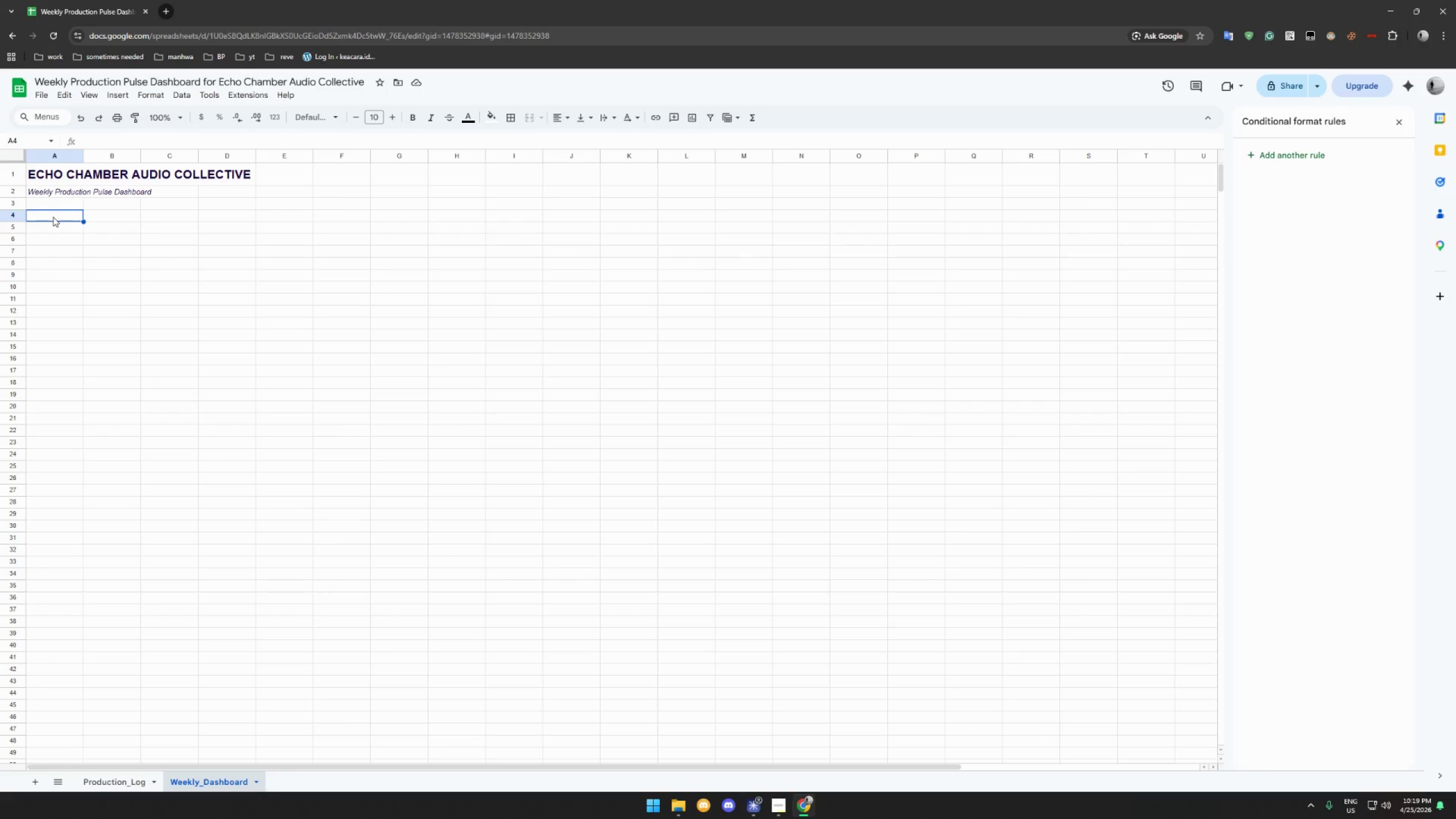 
wait(26.28)
 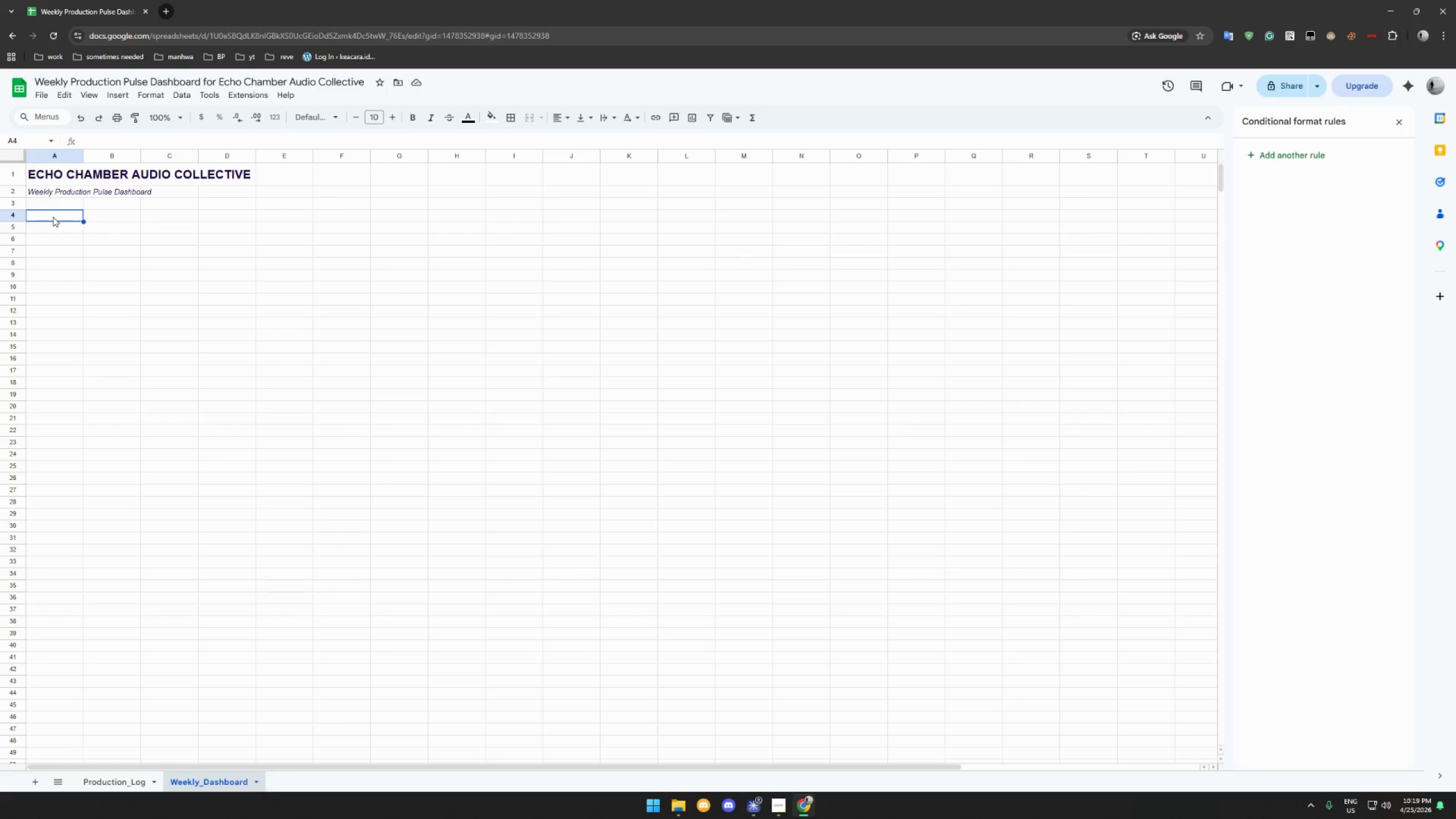 
left_click_drag(start_coordinate=[72, 217], to_coordinate=[335, 208])
 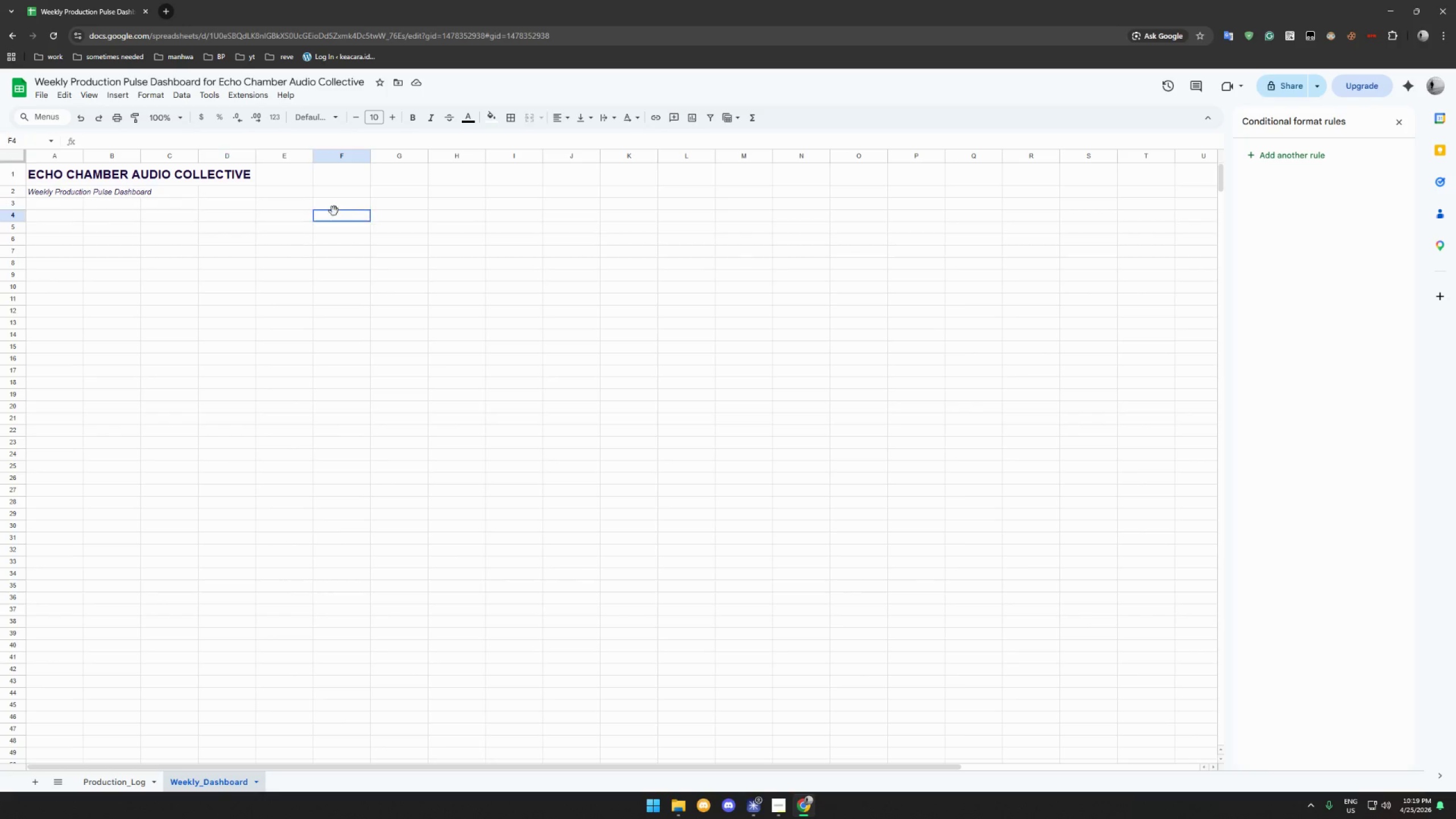 
left_click([334, 211])
 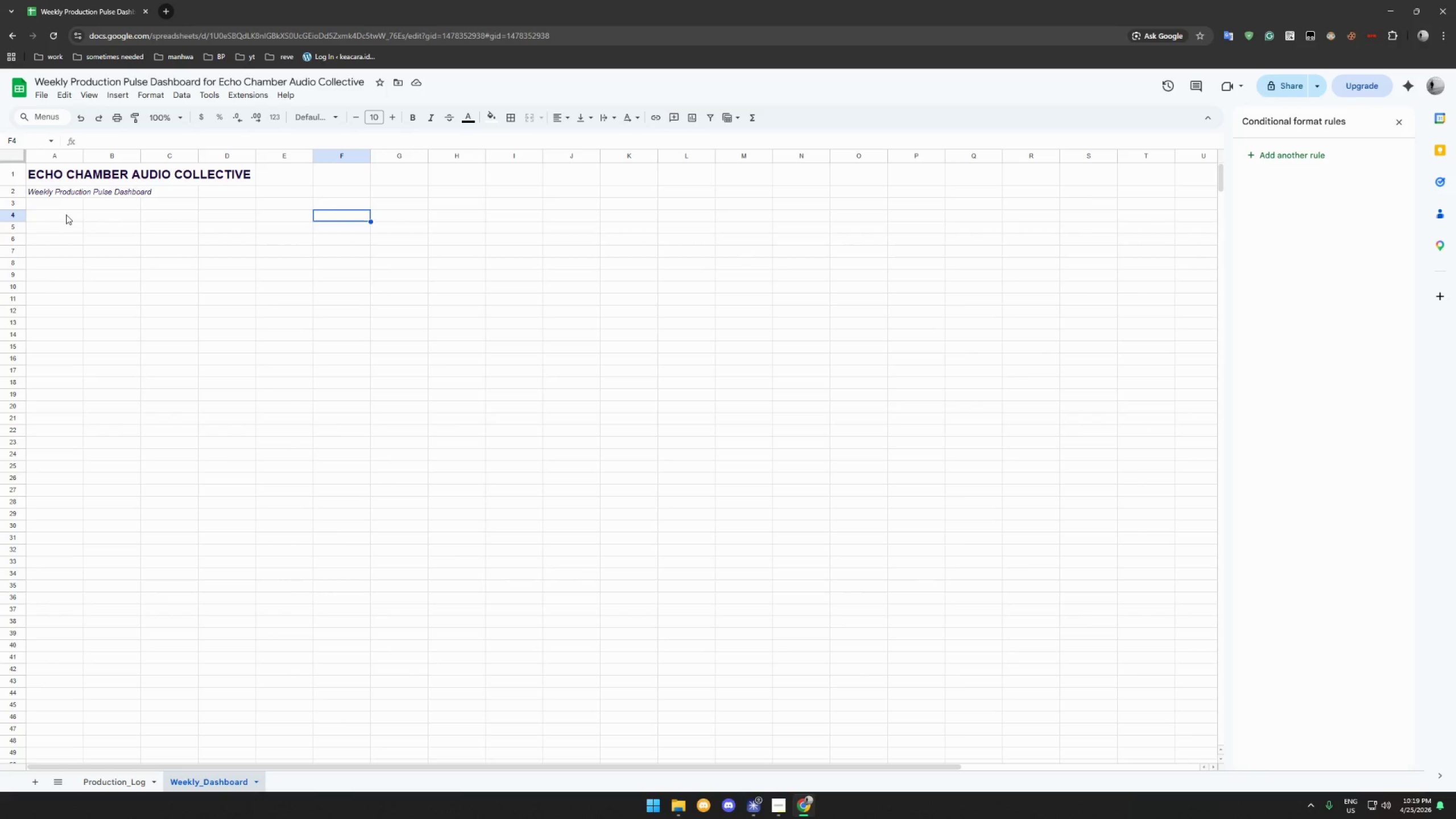 
left_click_drag(start_coordinate=[65, 214], to_coordinate=[344, 213])
 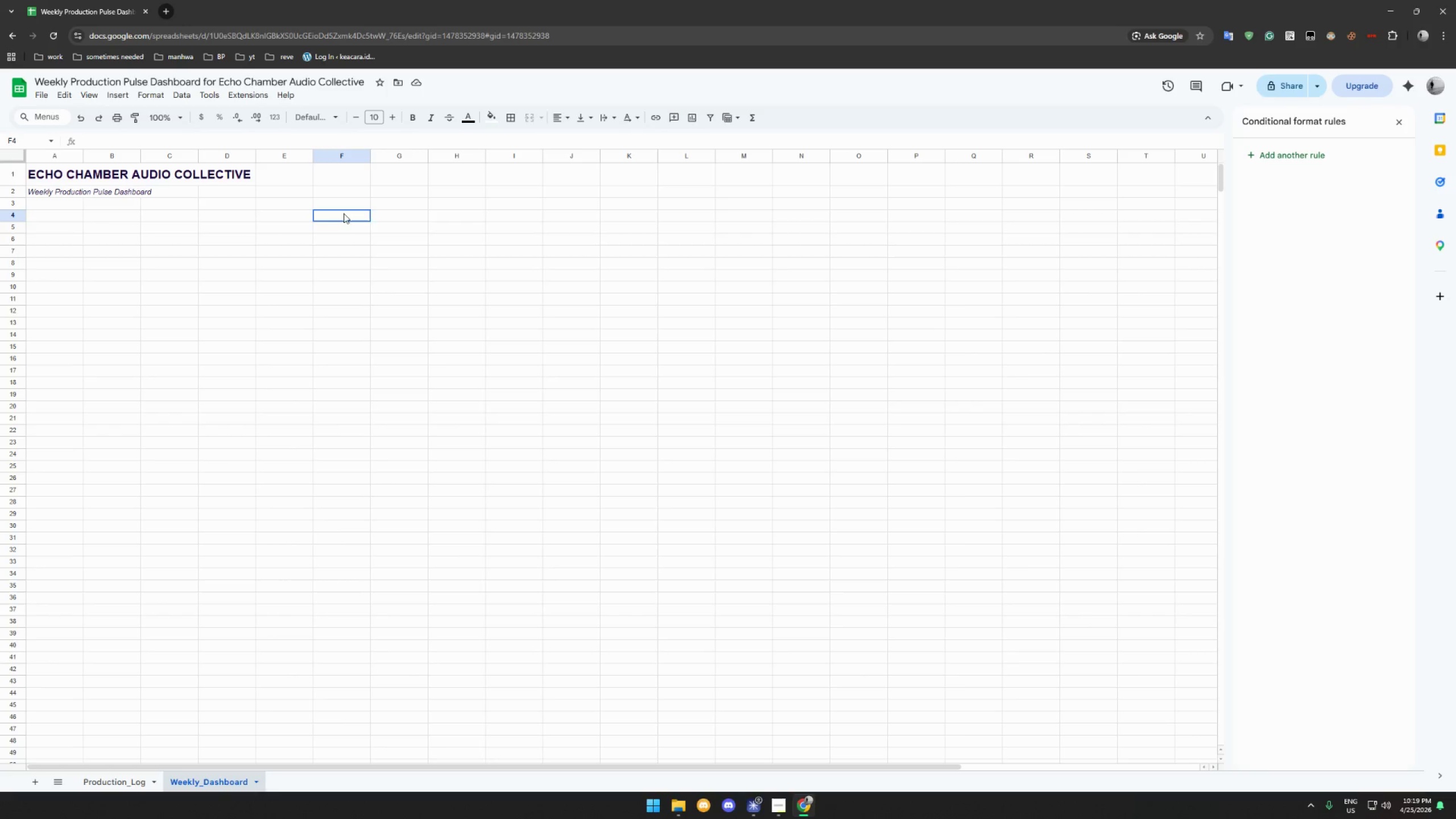 
left_click([344, 213])
 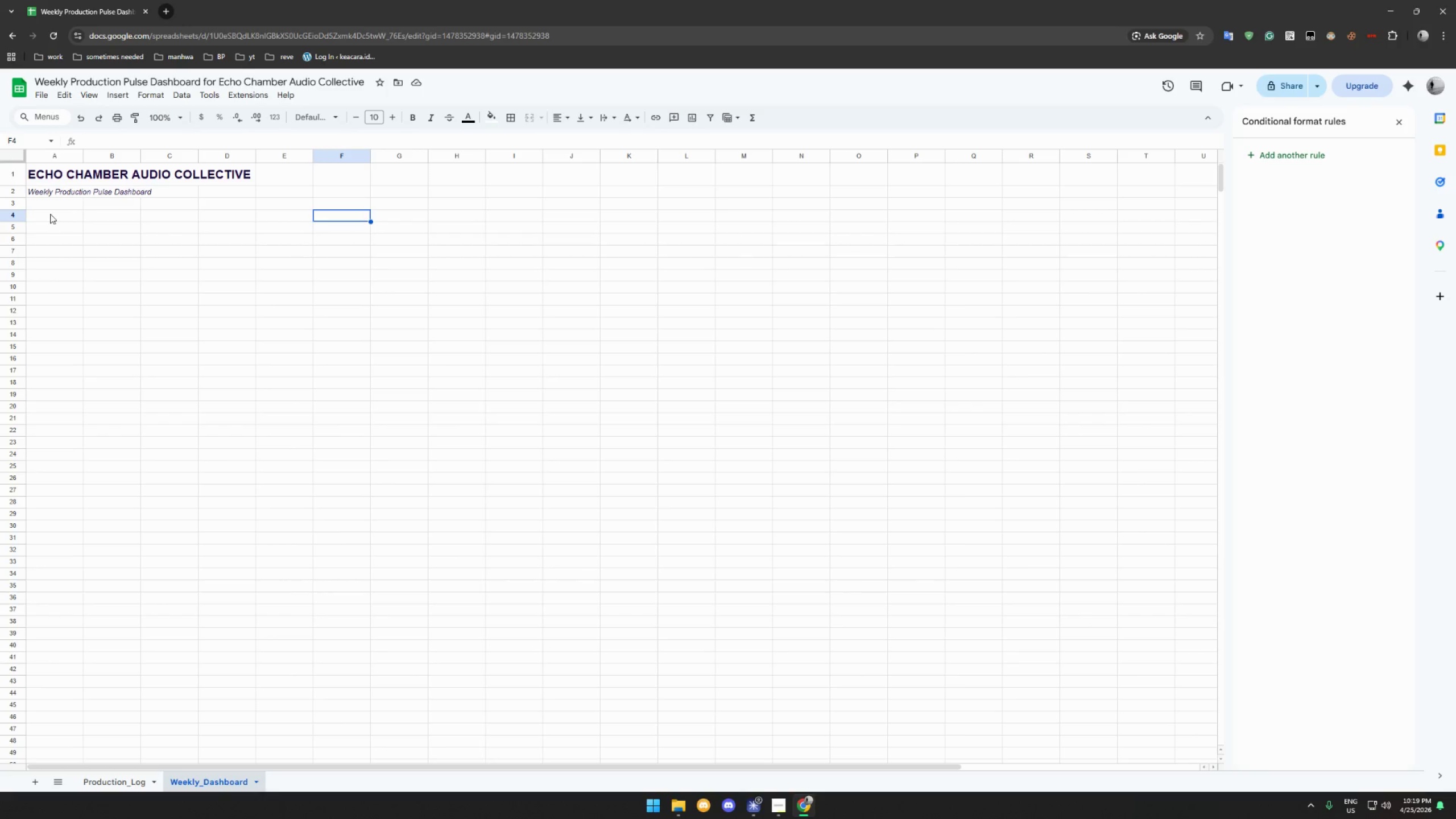 
left_click_drag(start_coordinate=[50, 214], to_coordinate=[335, 216])
 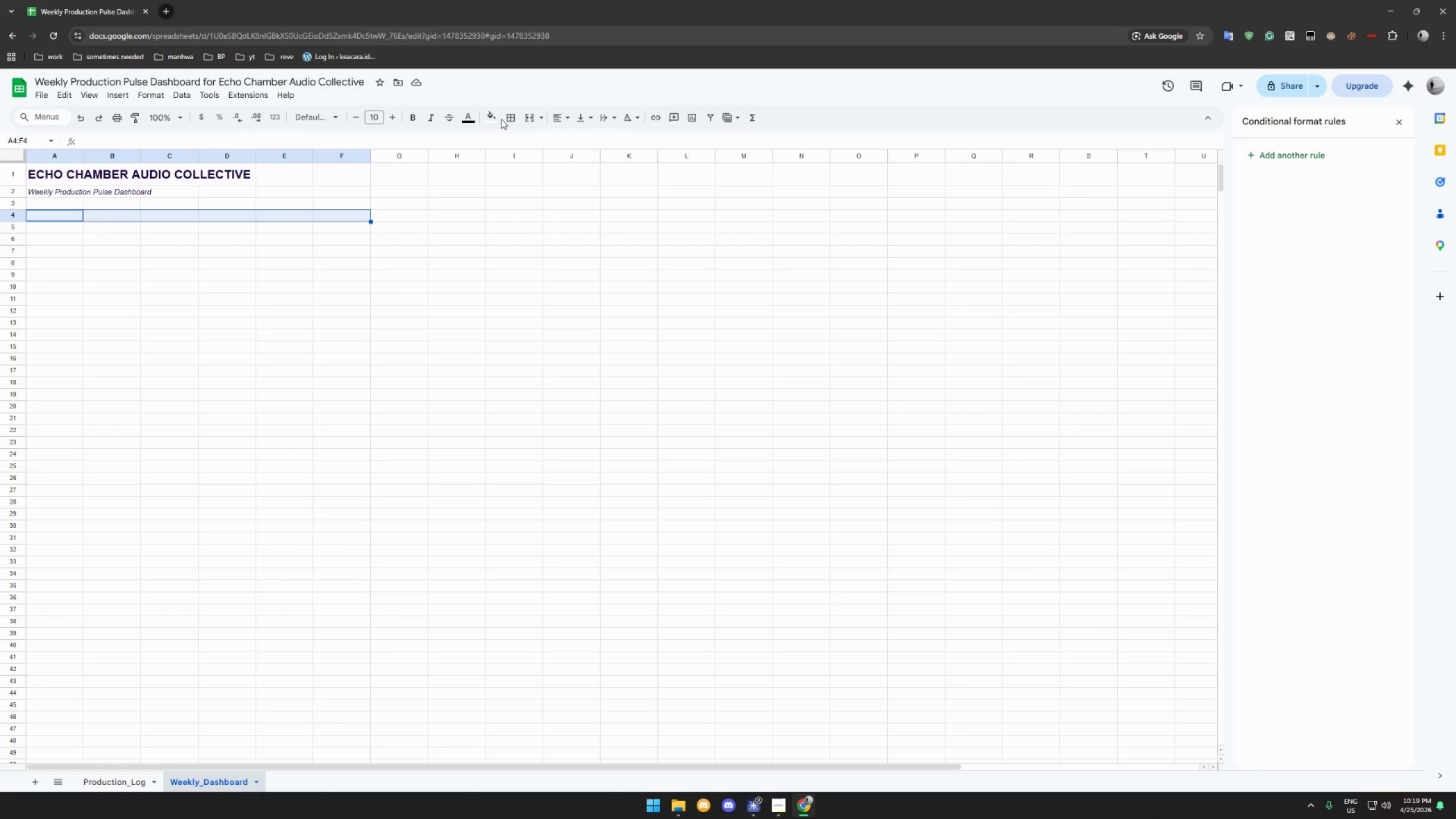 
double_click([499, 115])
 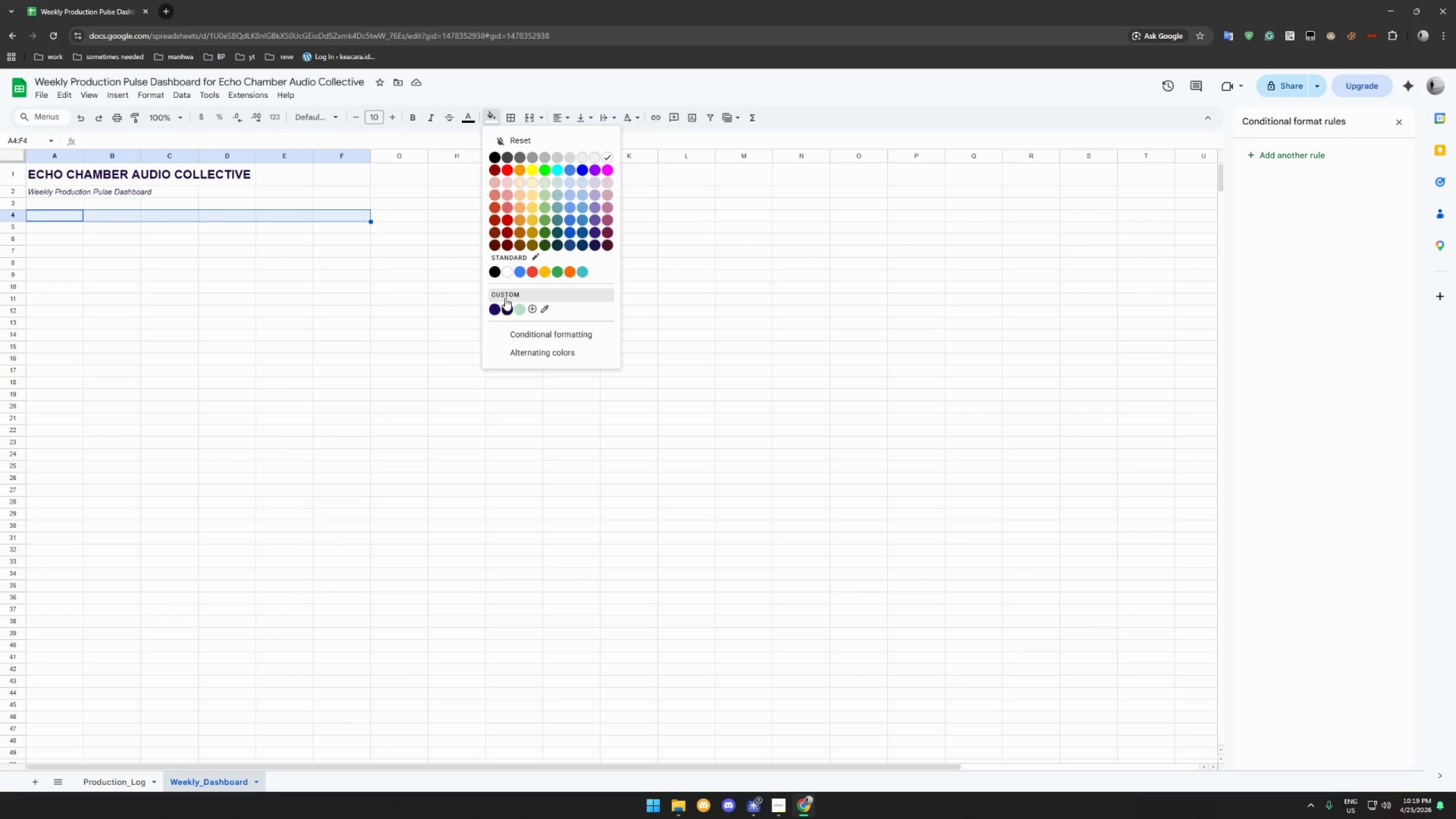 
left_click([503, 308])
 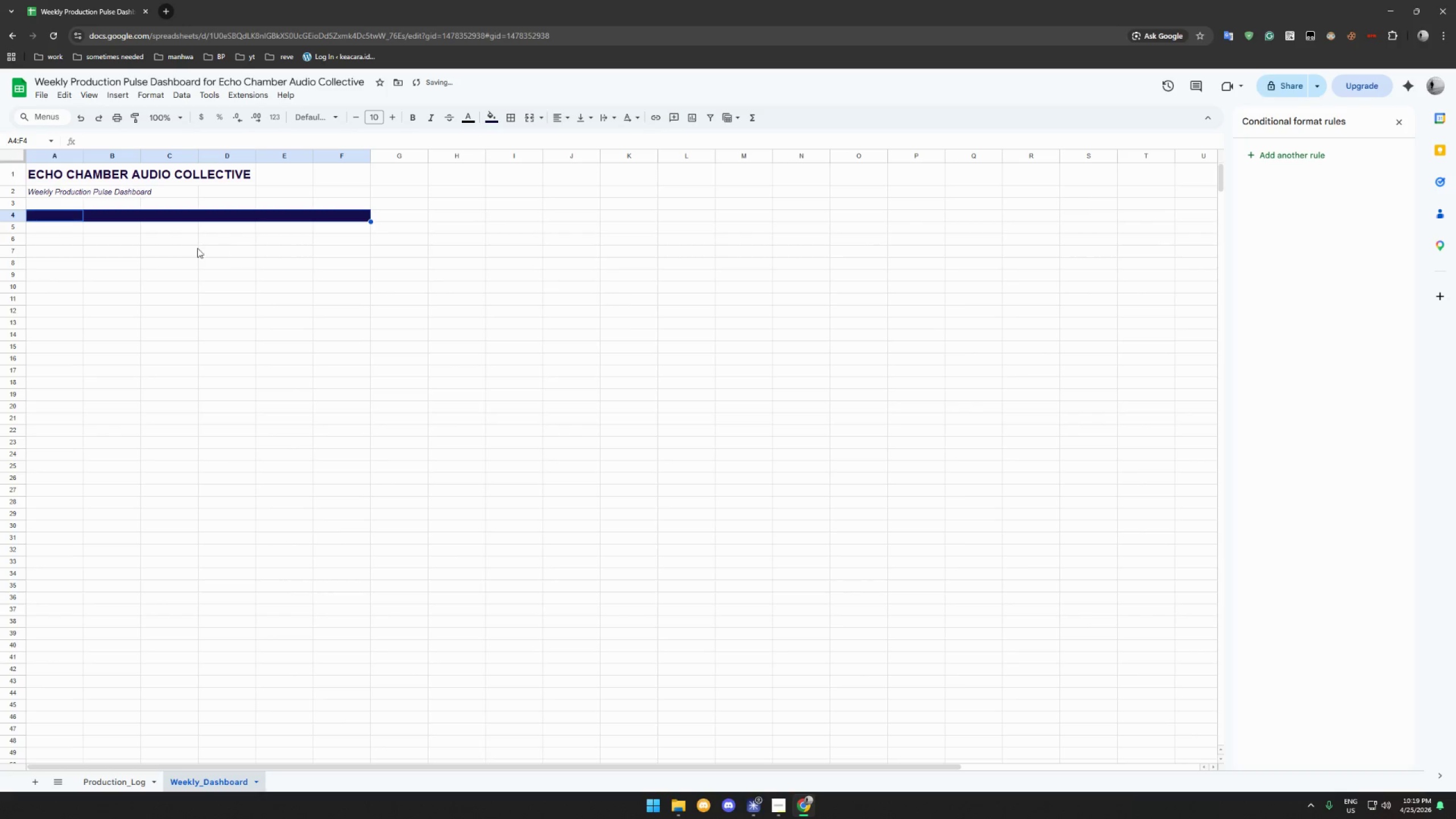 
left_click([175, 245])
 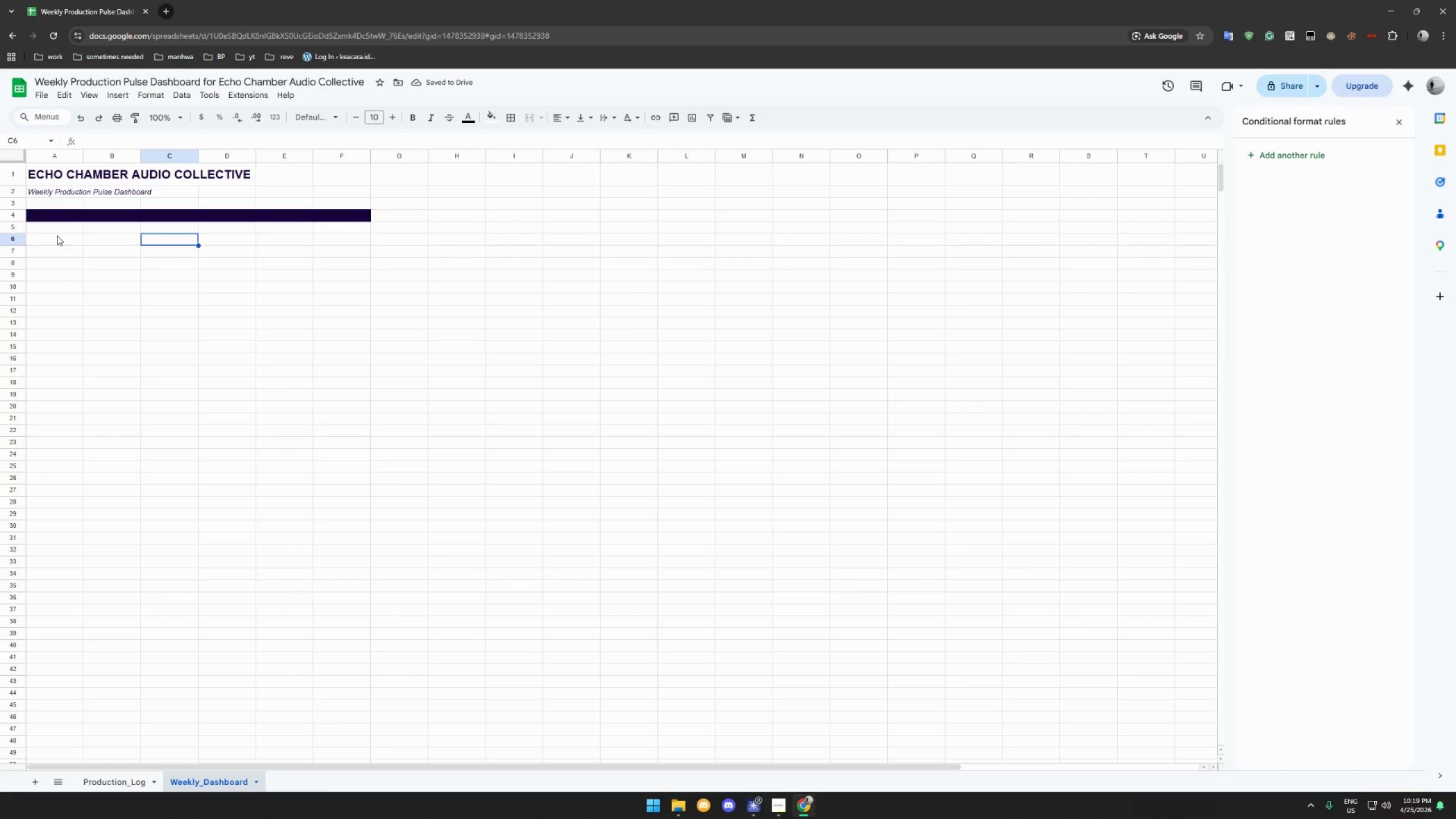 
wait(5.19)
 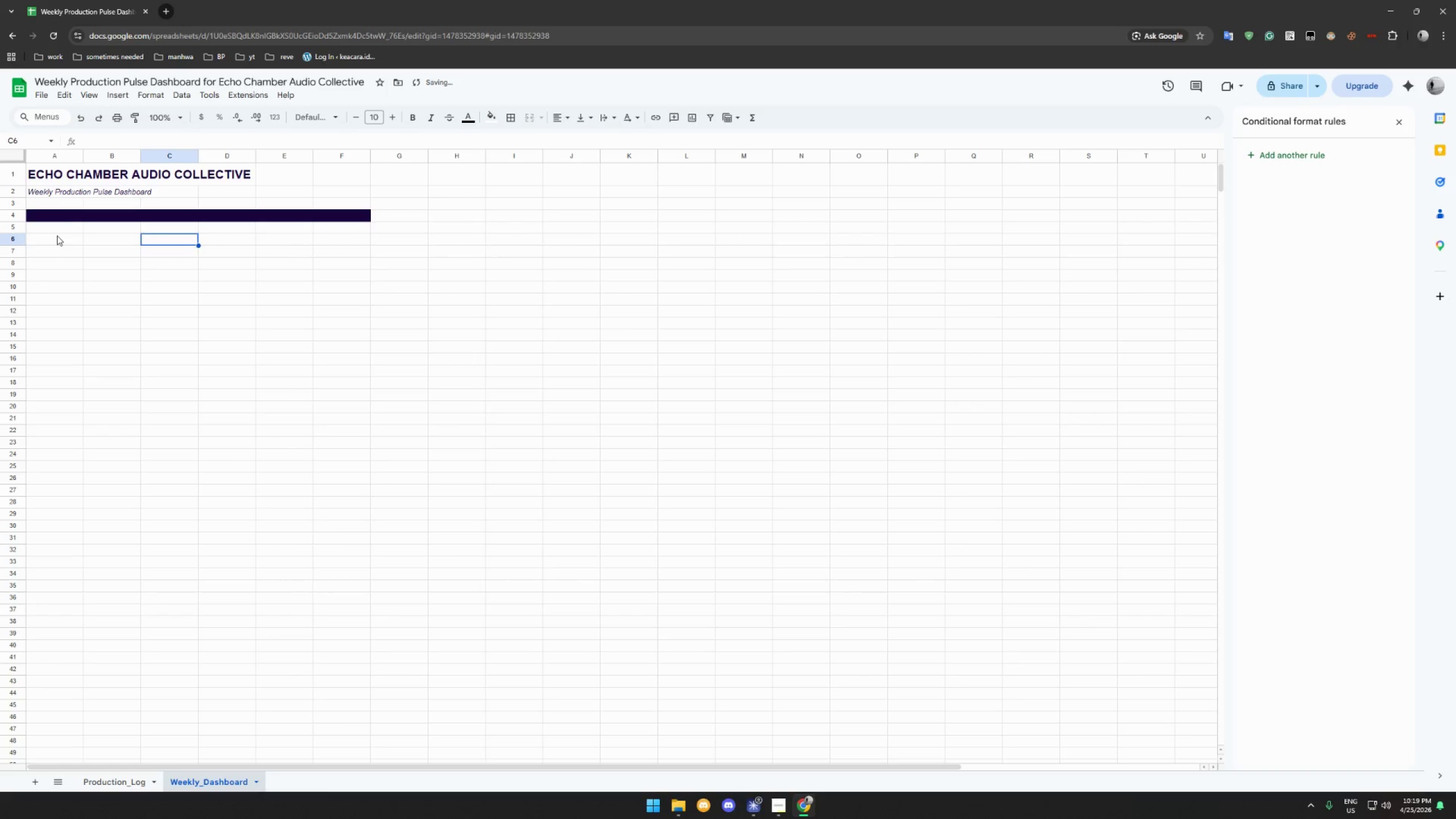 
left_click([31, 214])
 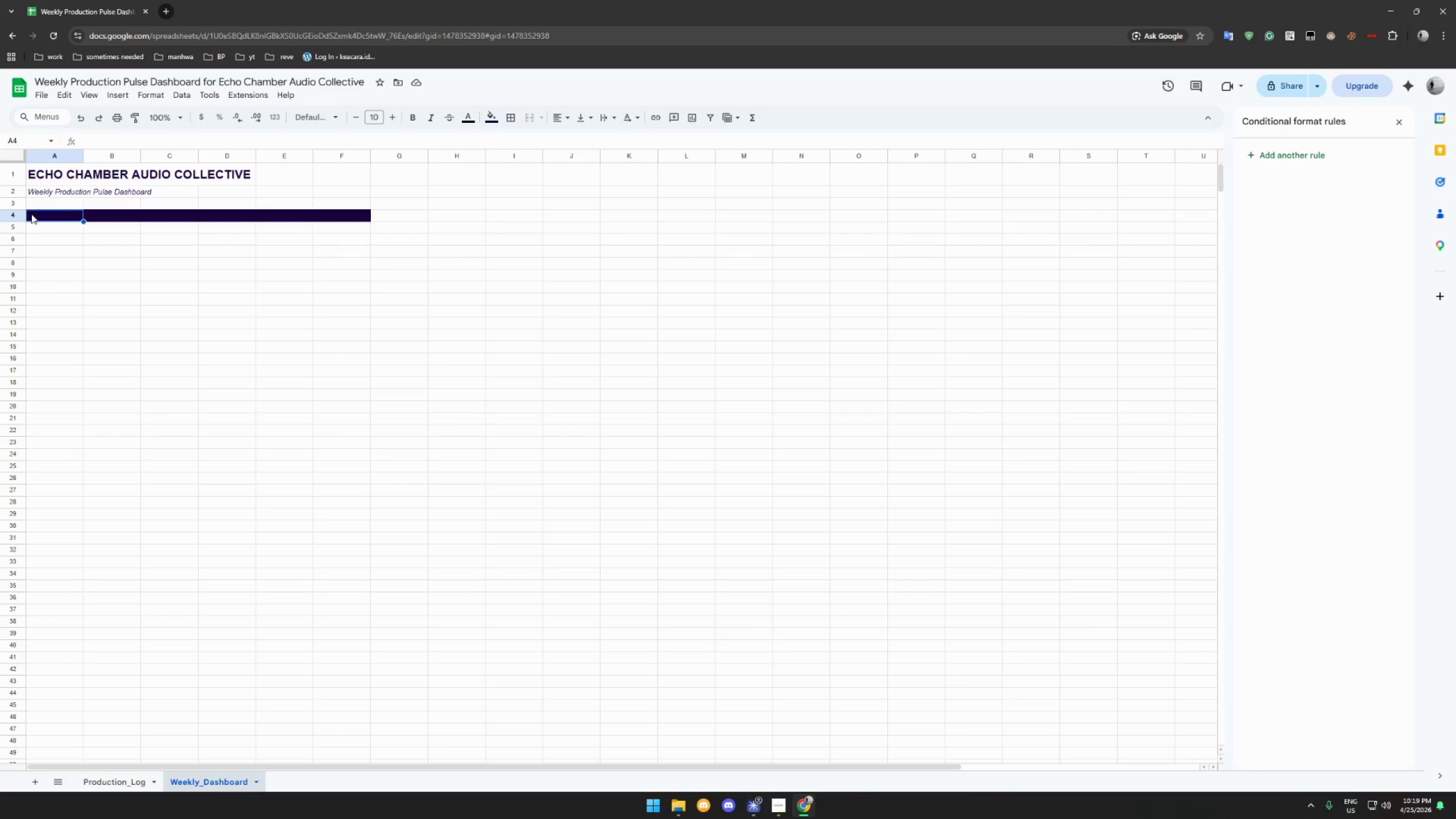 
key(CapsLock)
 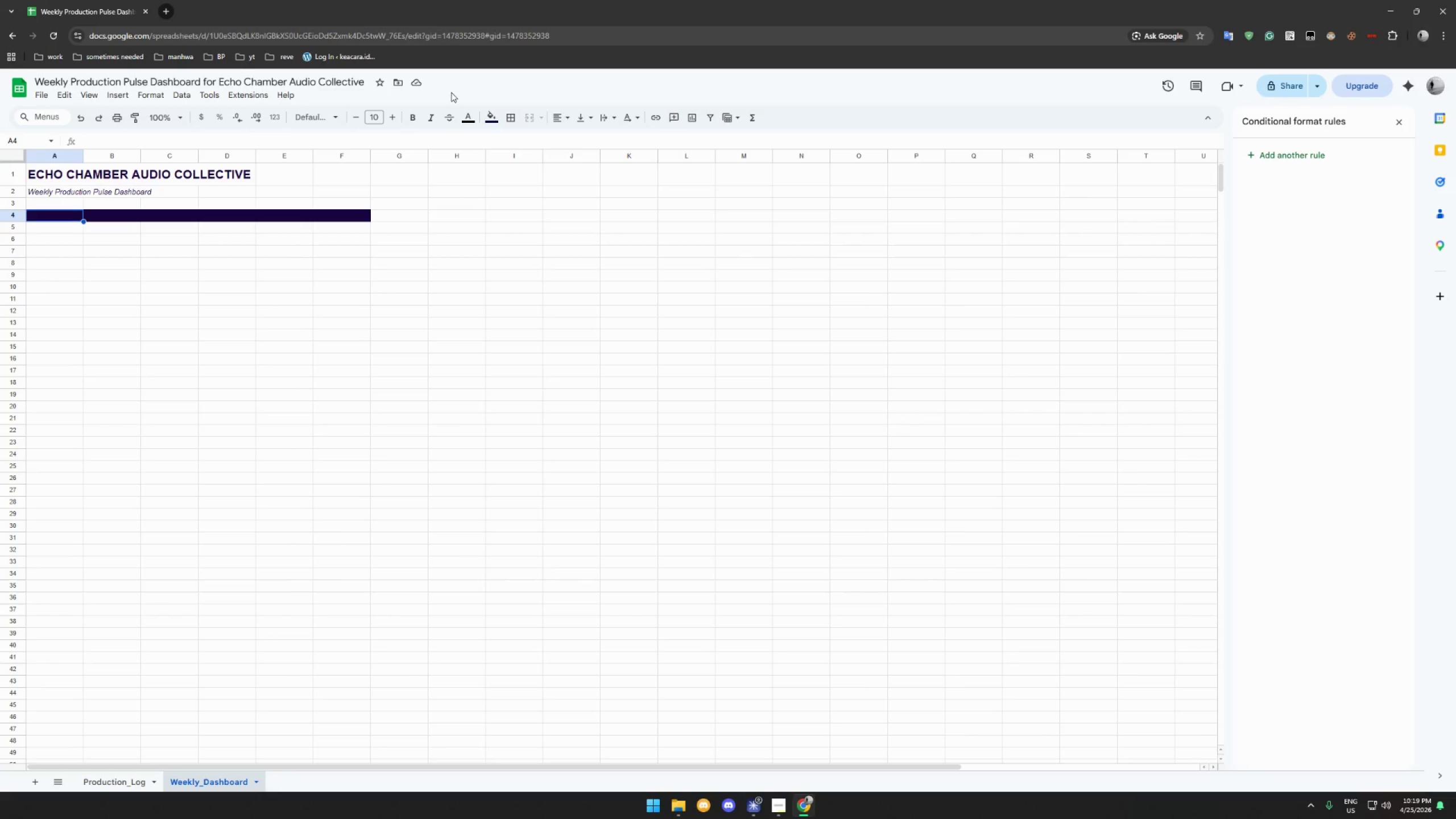 
left_click([474, 116])
 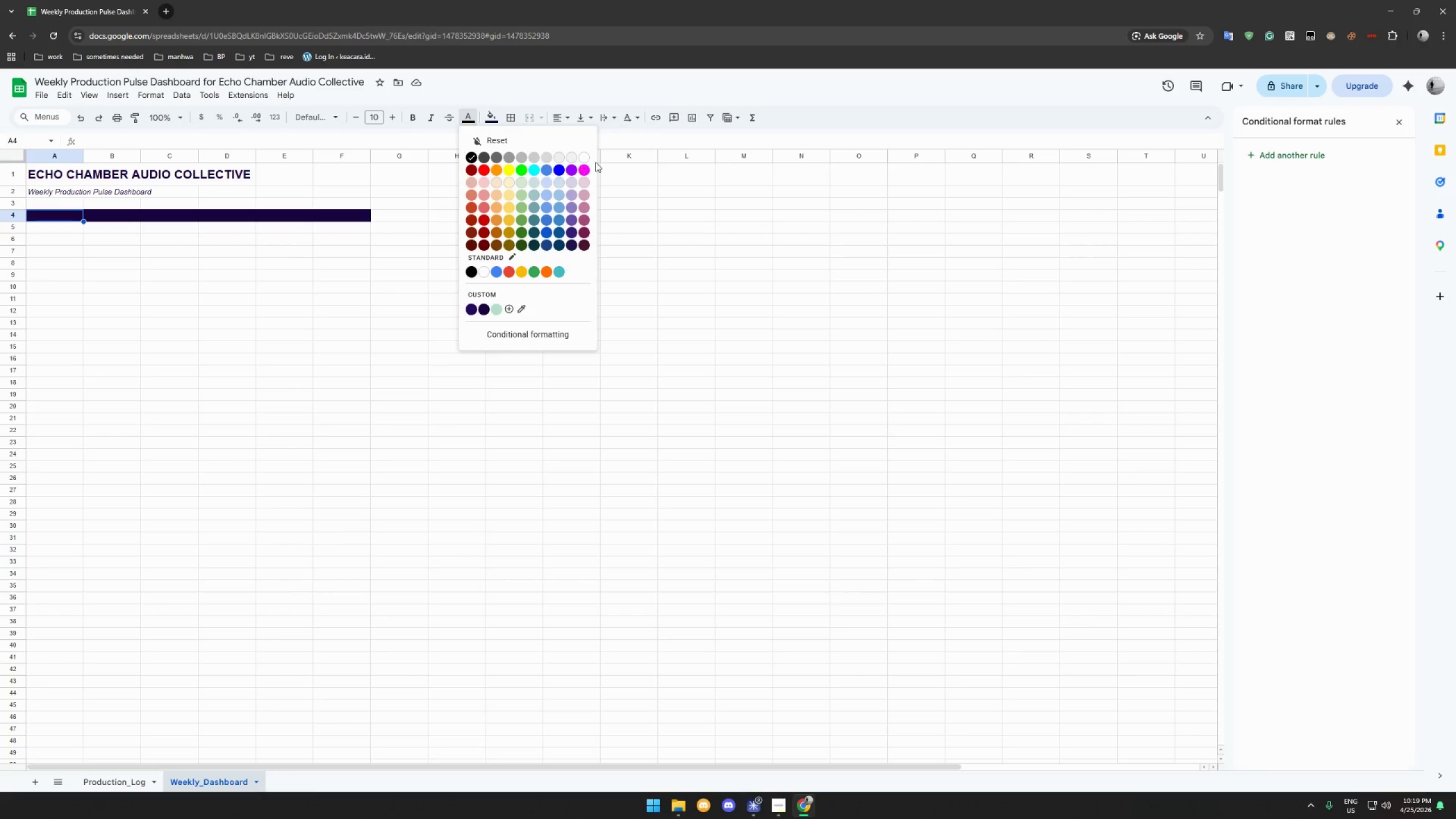 
left_click([589, 158])
 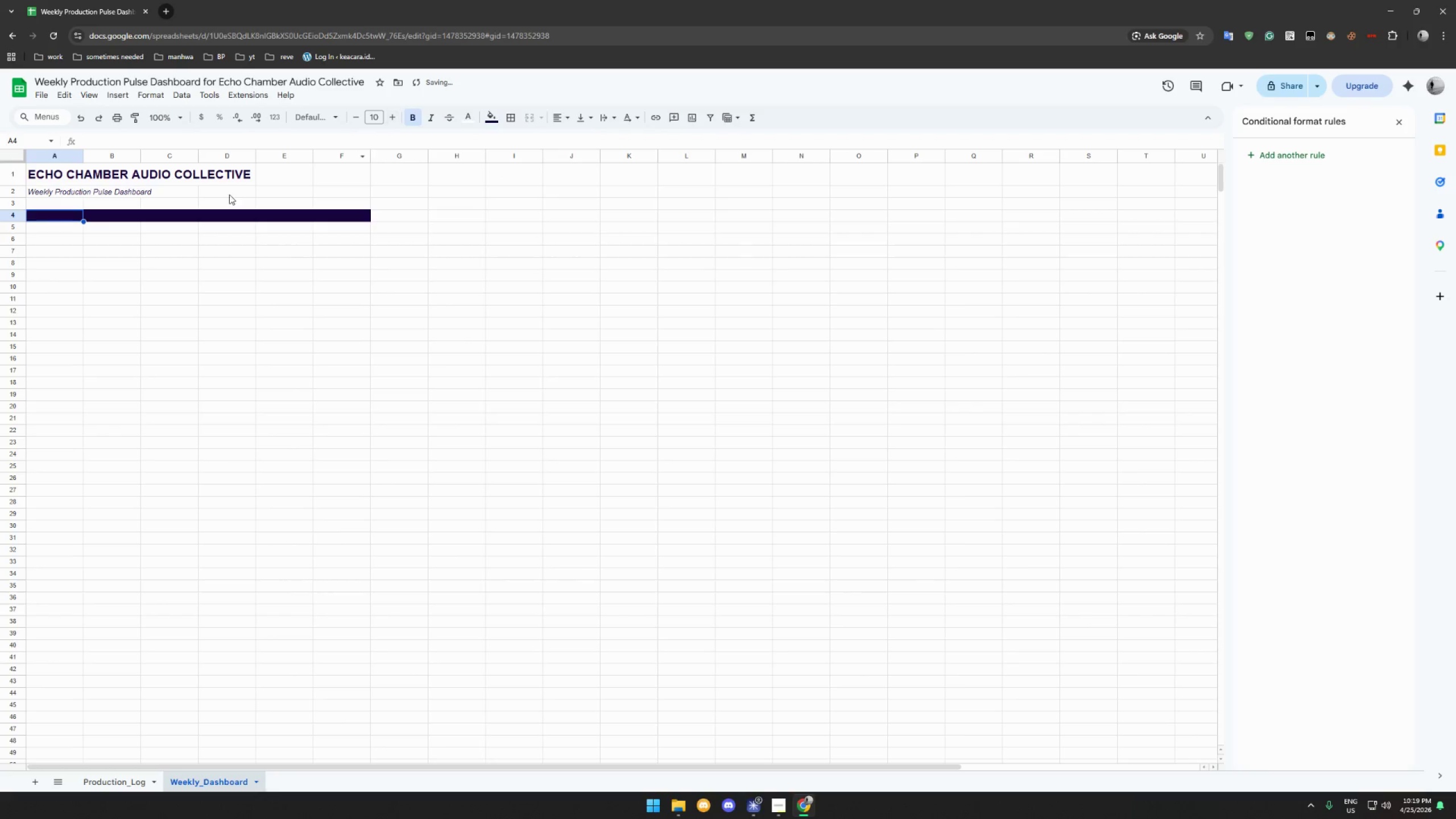 
left_click([43, 222])
 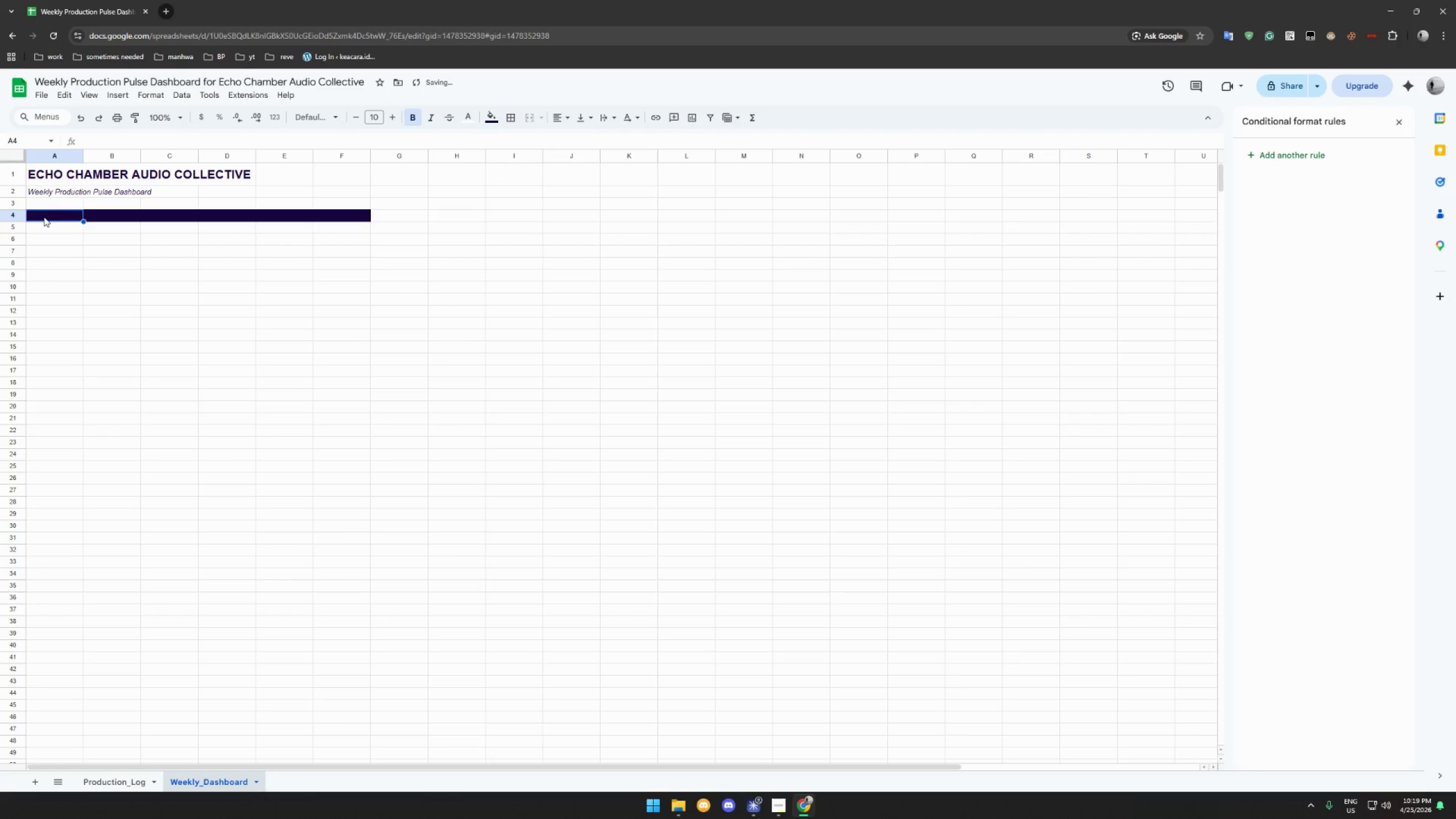 
left_click([44, 217])
 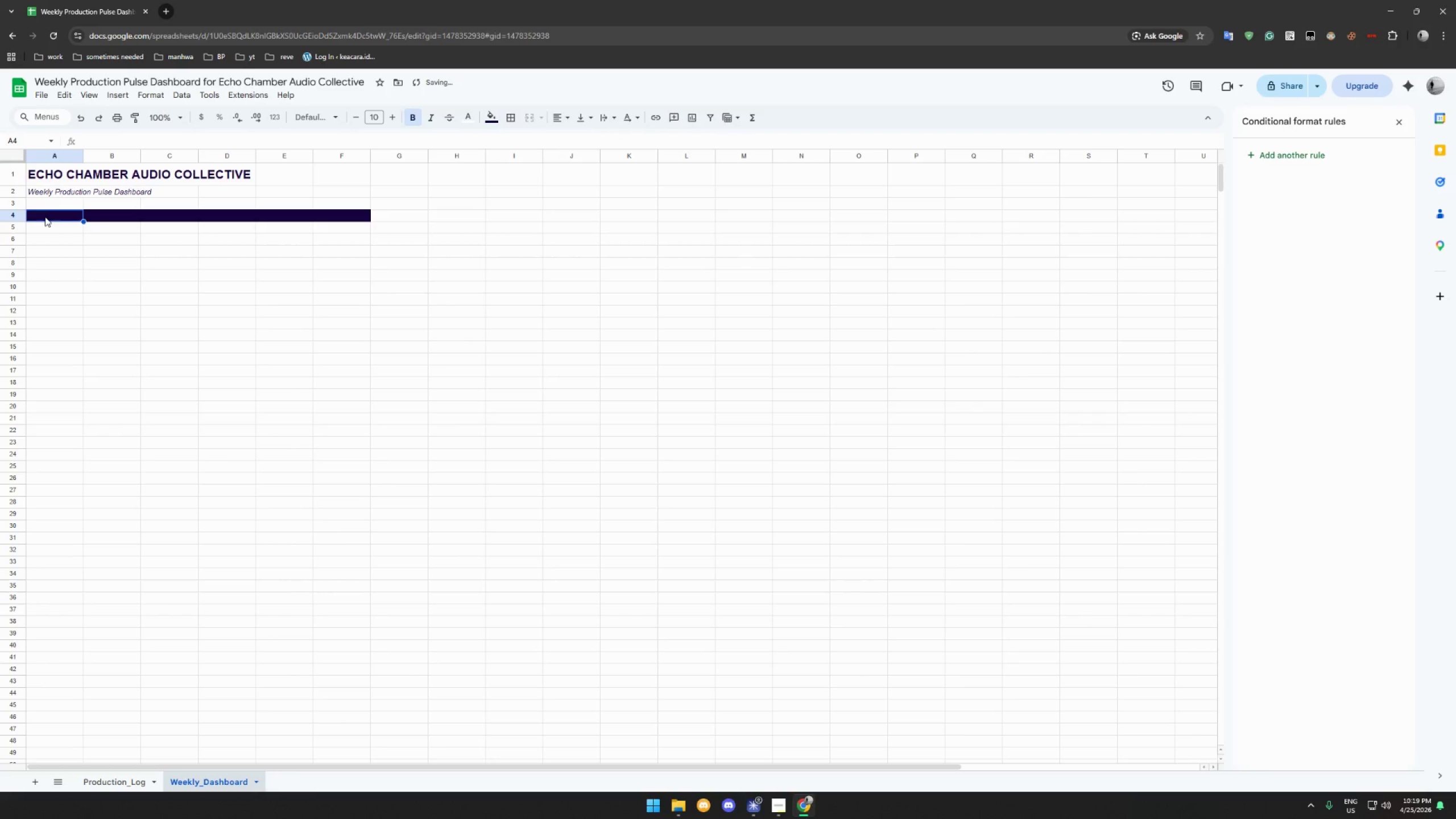 
type(PRU)
key(Backspace)
type(ODUCTION KPI SCORE CA)
key(Backspace)
key(Backspace)
key(Backspace)
type(CARD)
 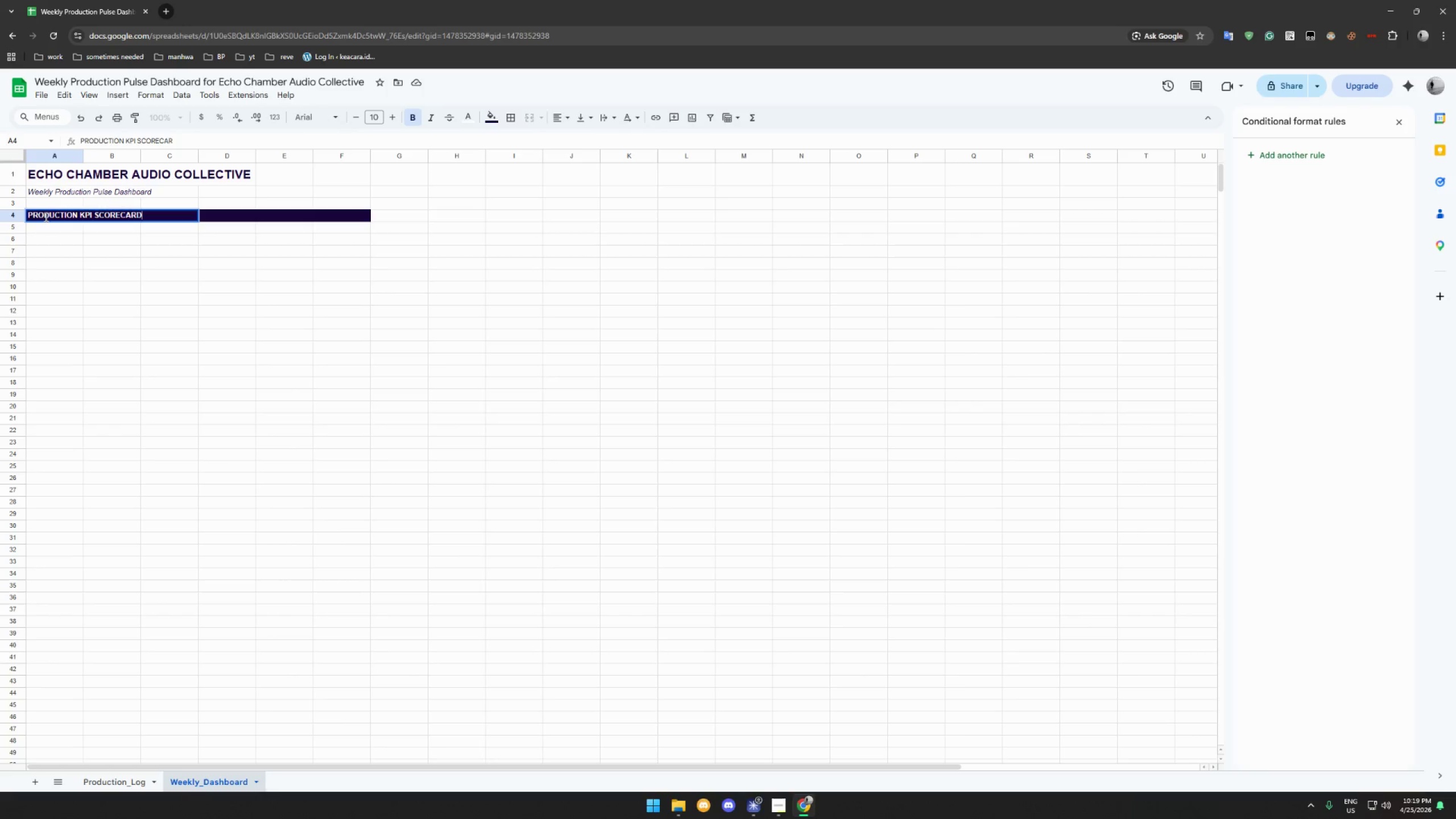 
key(Enter)
 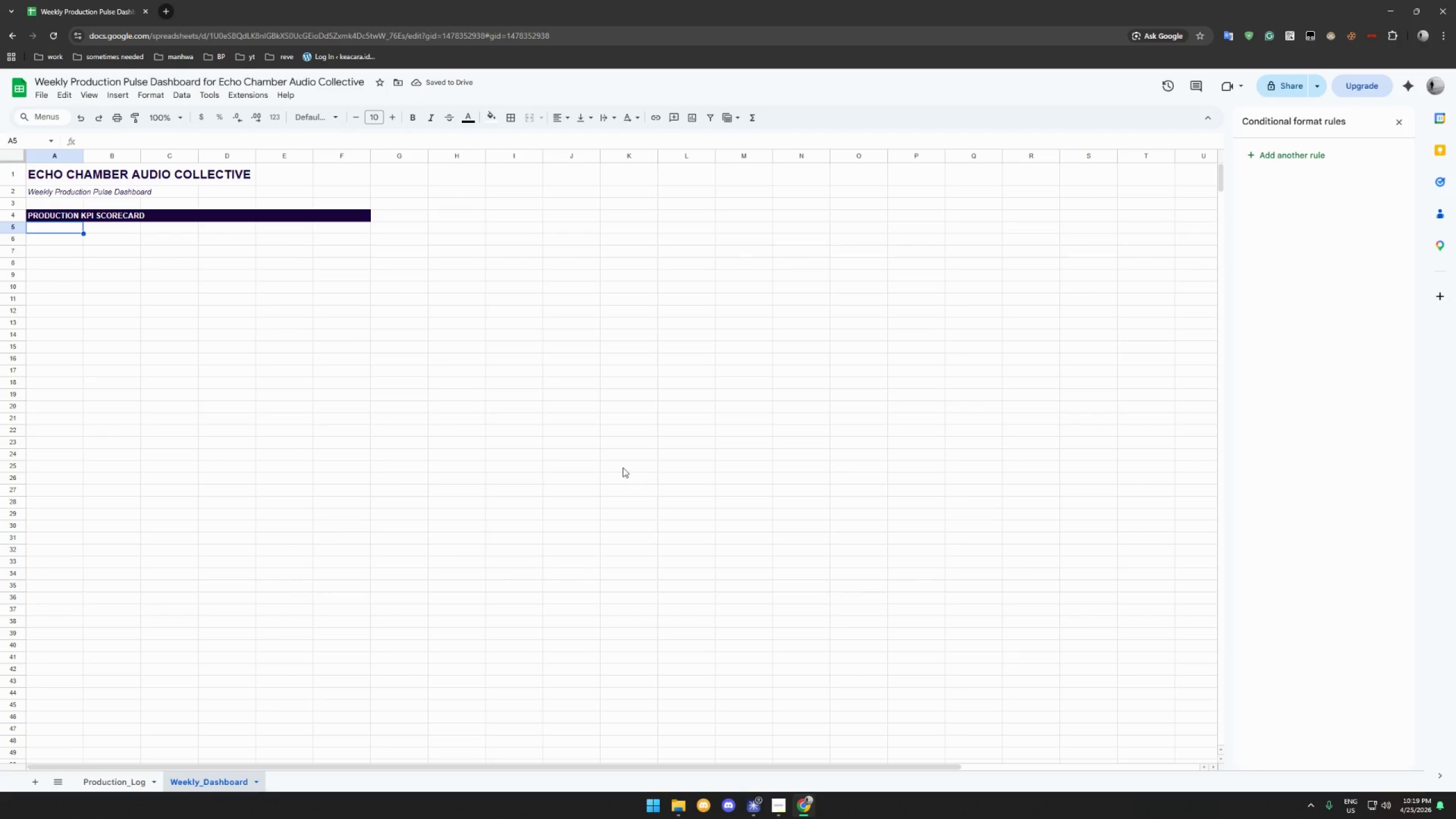 
left_click([777, 797])